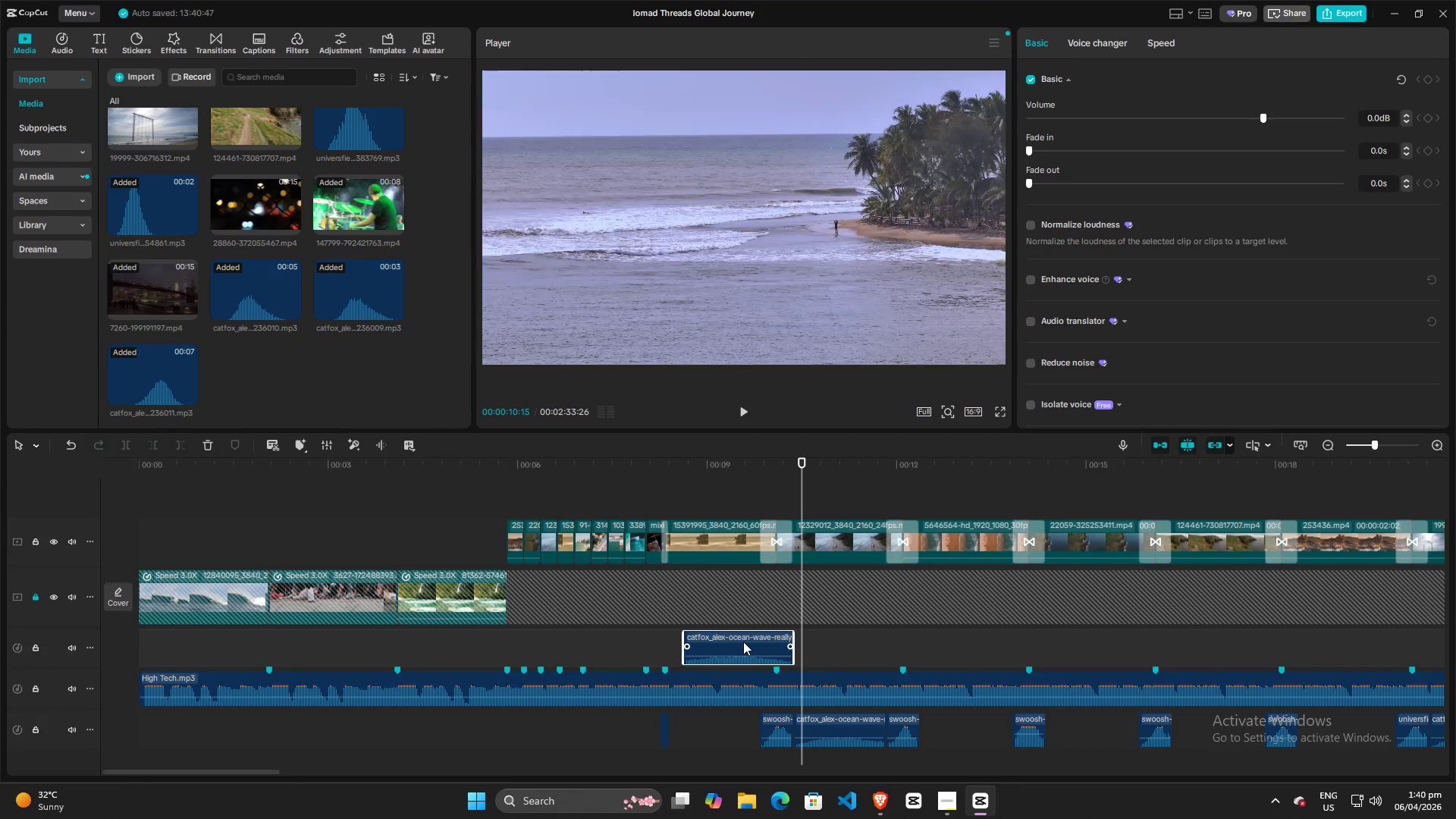 
left_click_drag(start_coordinate=[743, 642], to_coordinate=[729, 494])
 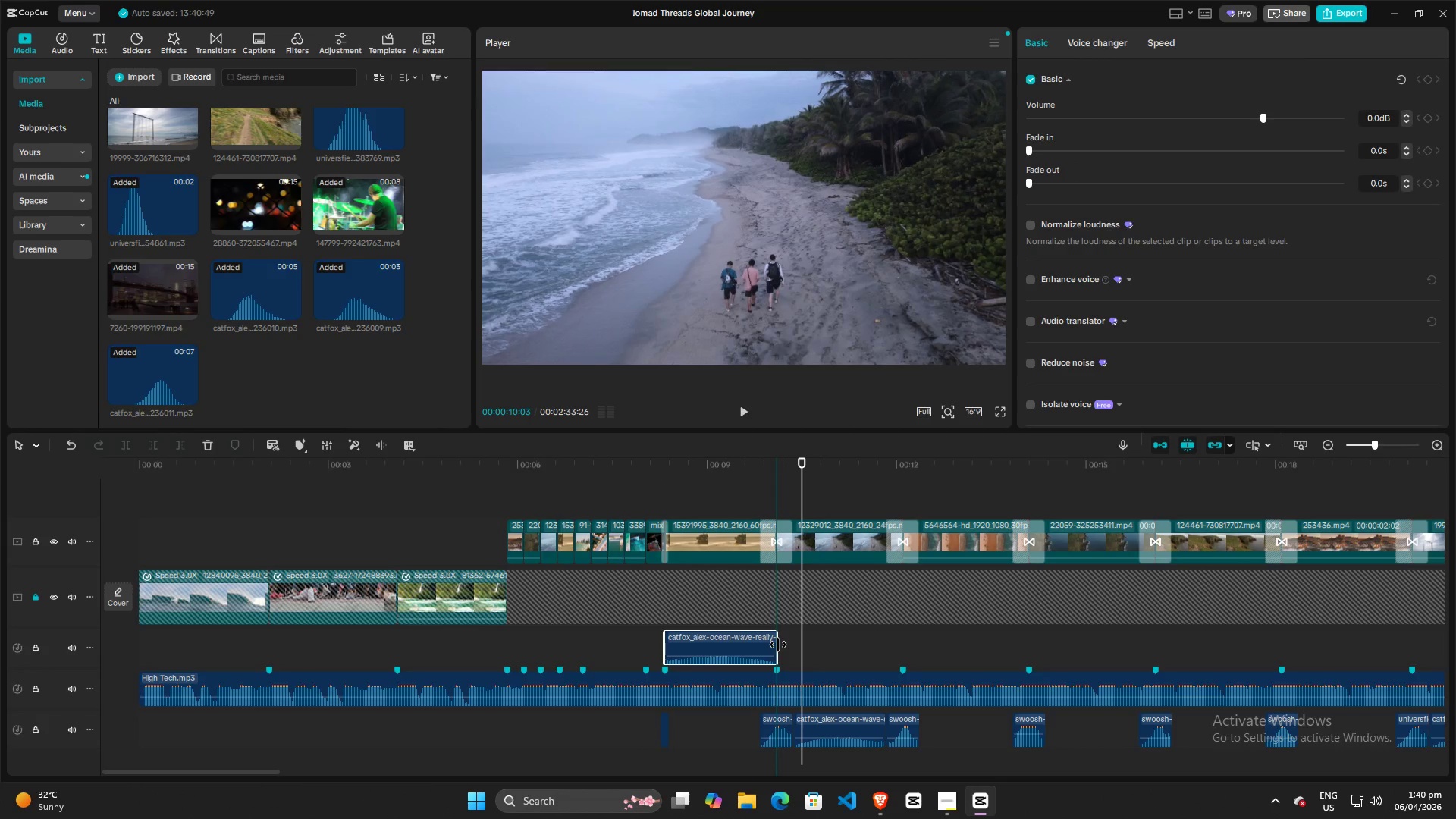 
left_click_drag(start_coordinate=[740, 642], to_coordinate=[739, 636])
 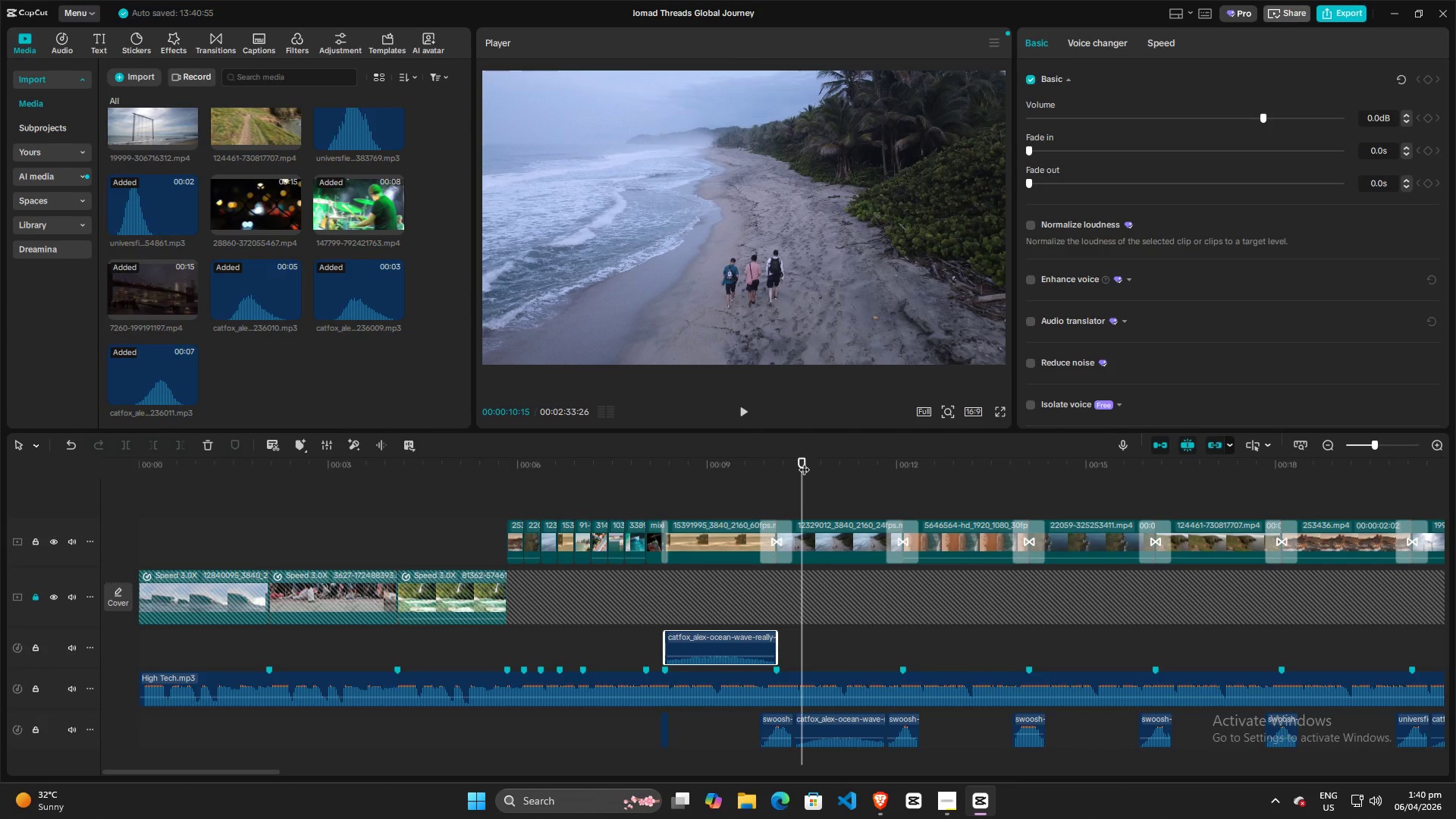 
left_click_drag(start_coordinate=[804, 463], to_coordinate=[659, 475])
 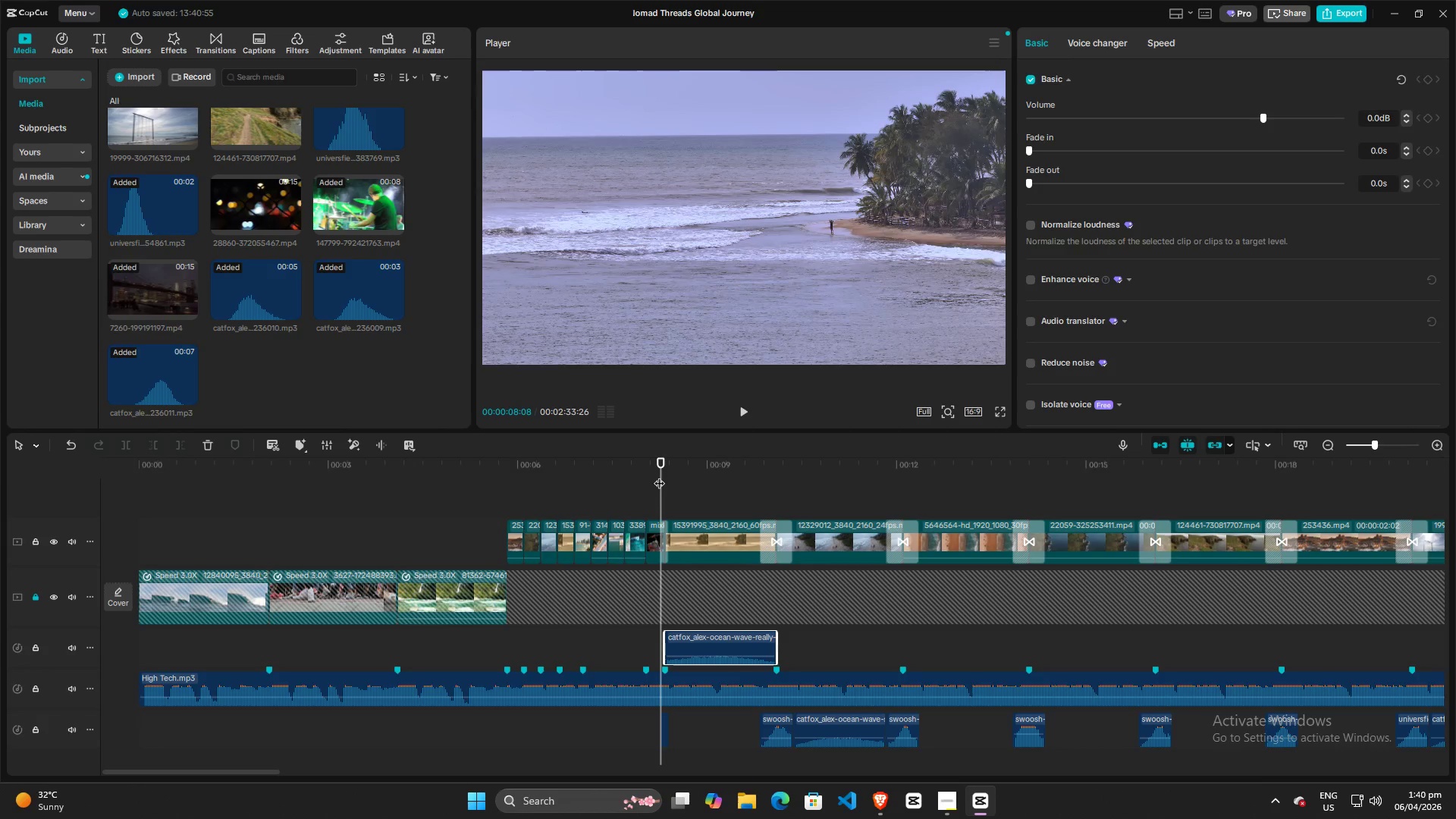 
key(Space)
 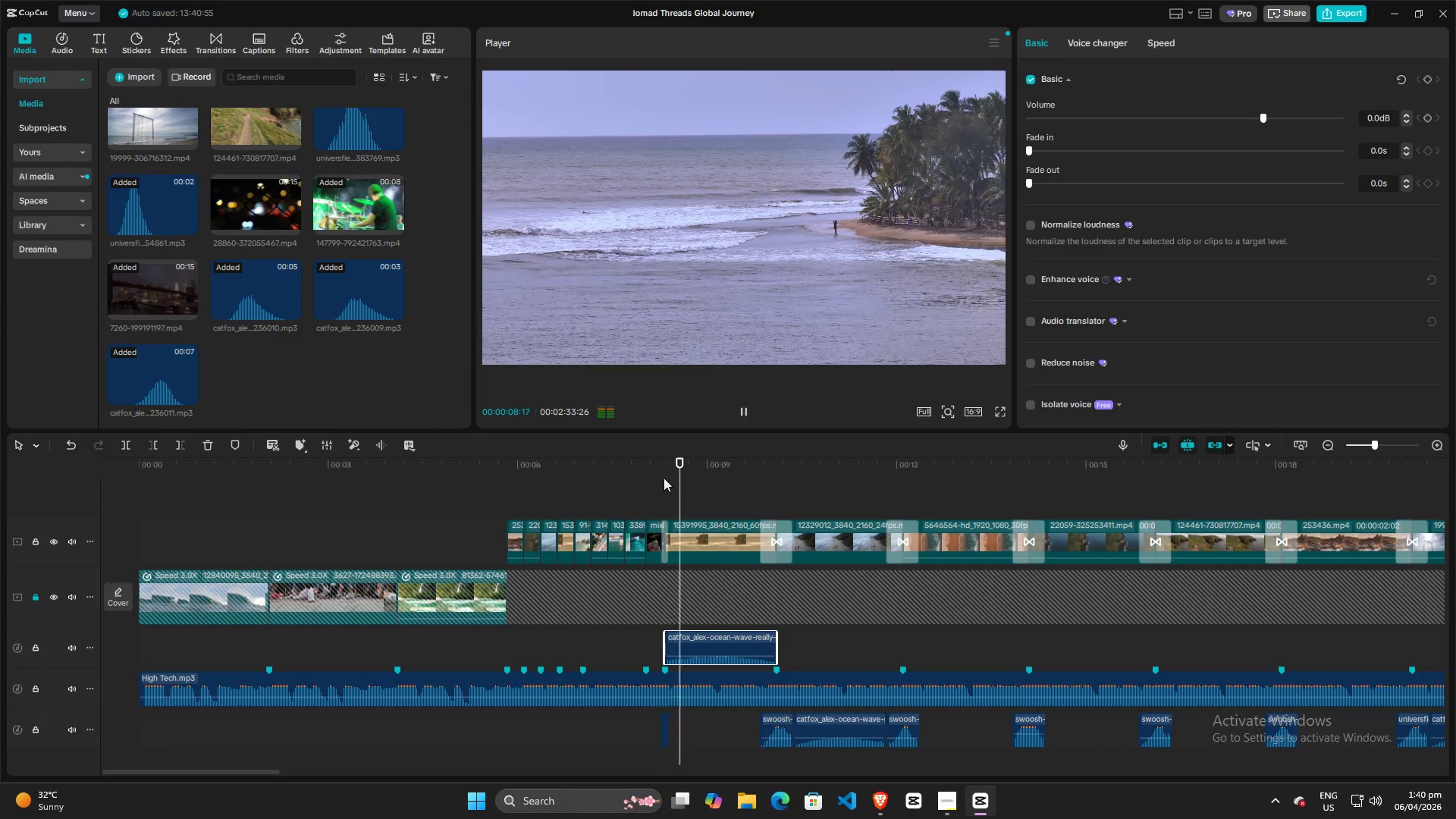 
key(Space)
 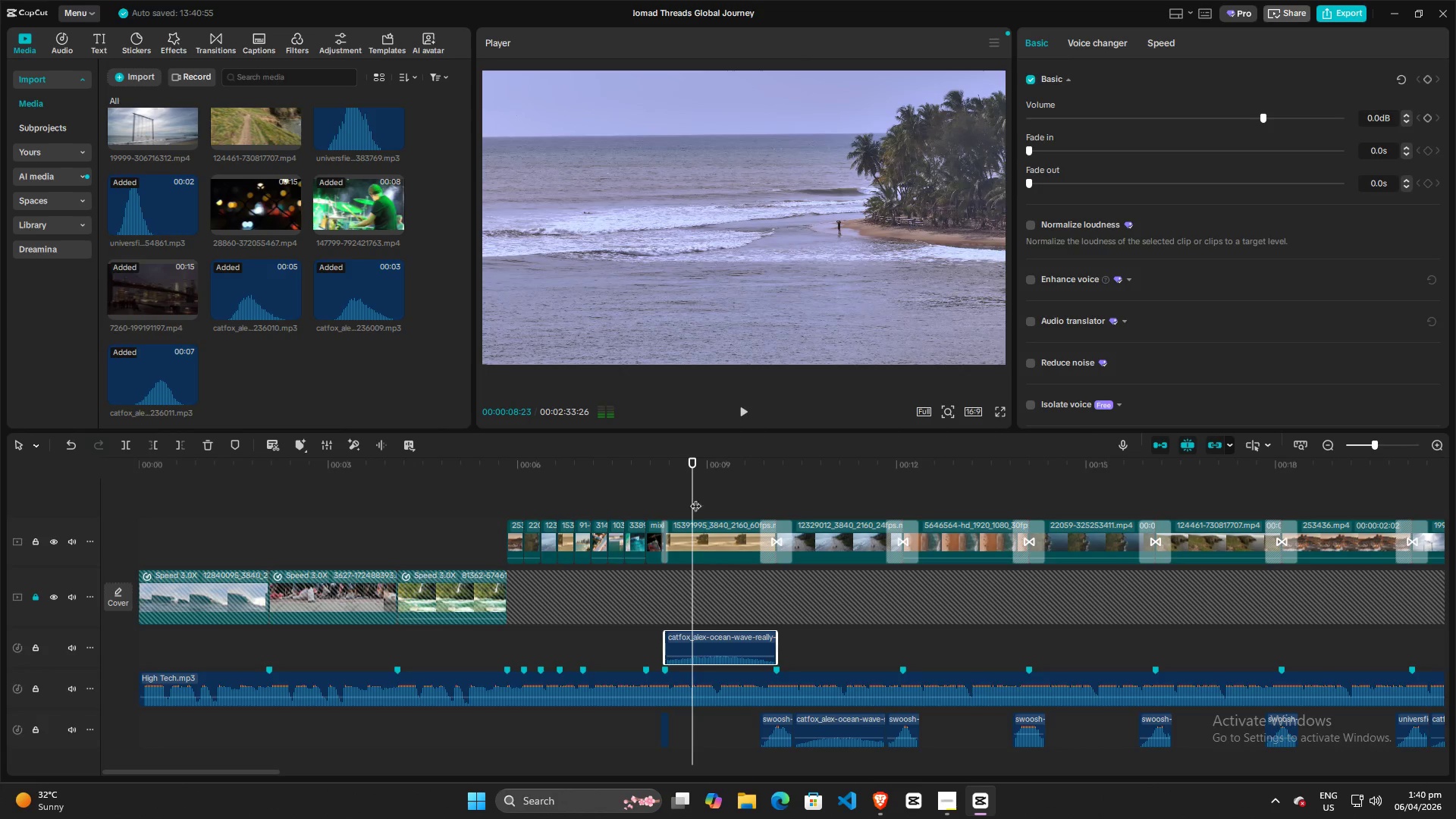 
hold_key(key=ControlLeft, duration=1.5)
 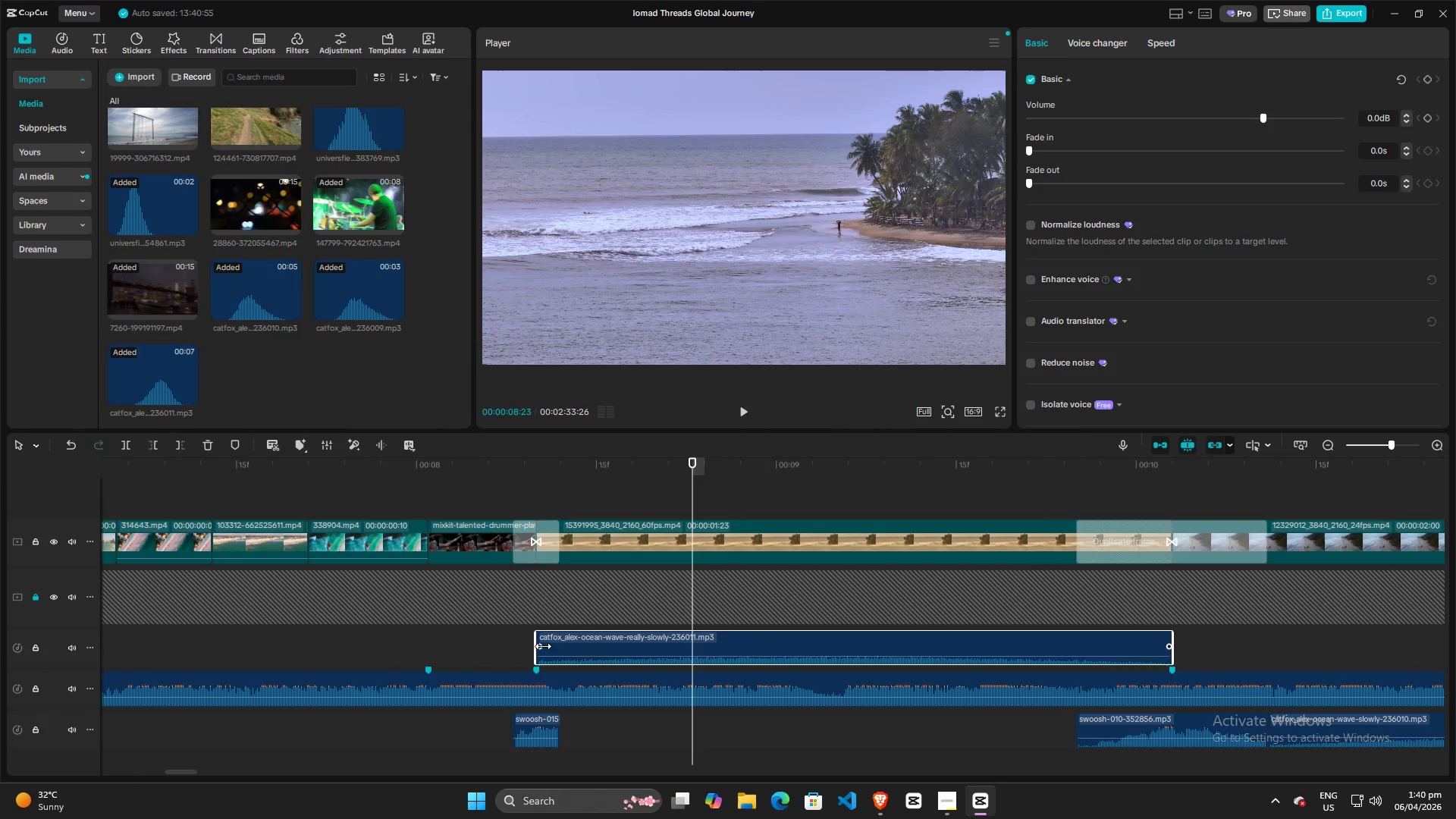 
key(Control+ControlLeft)
 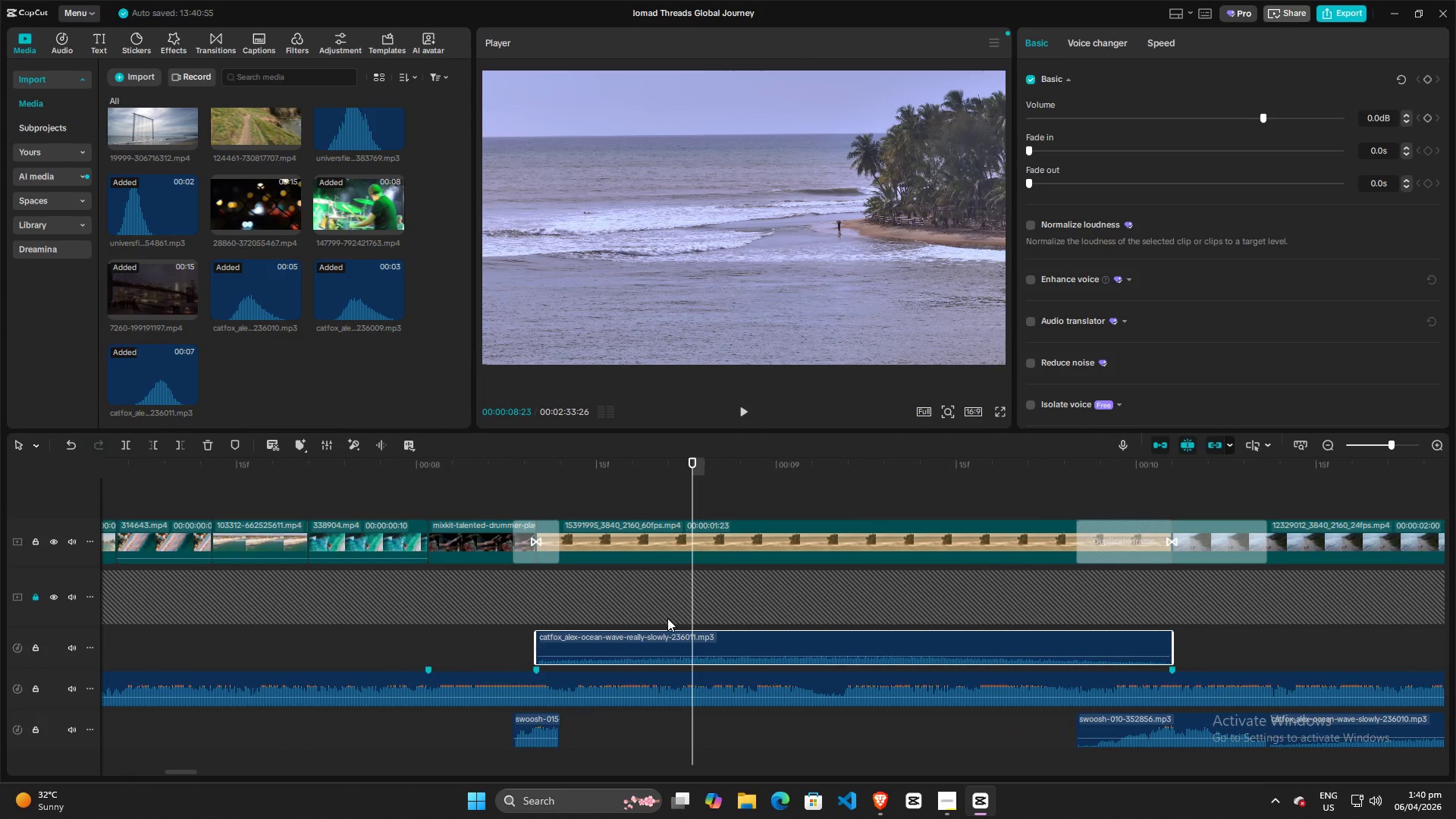 
key(Control+ControlLeft)
 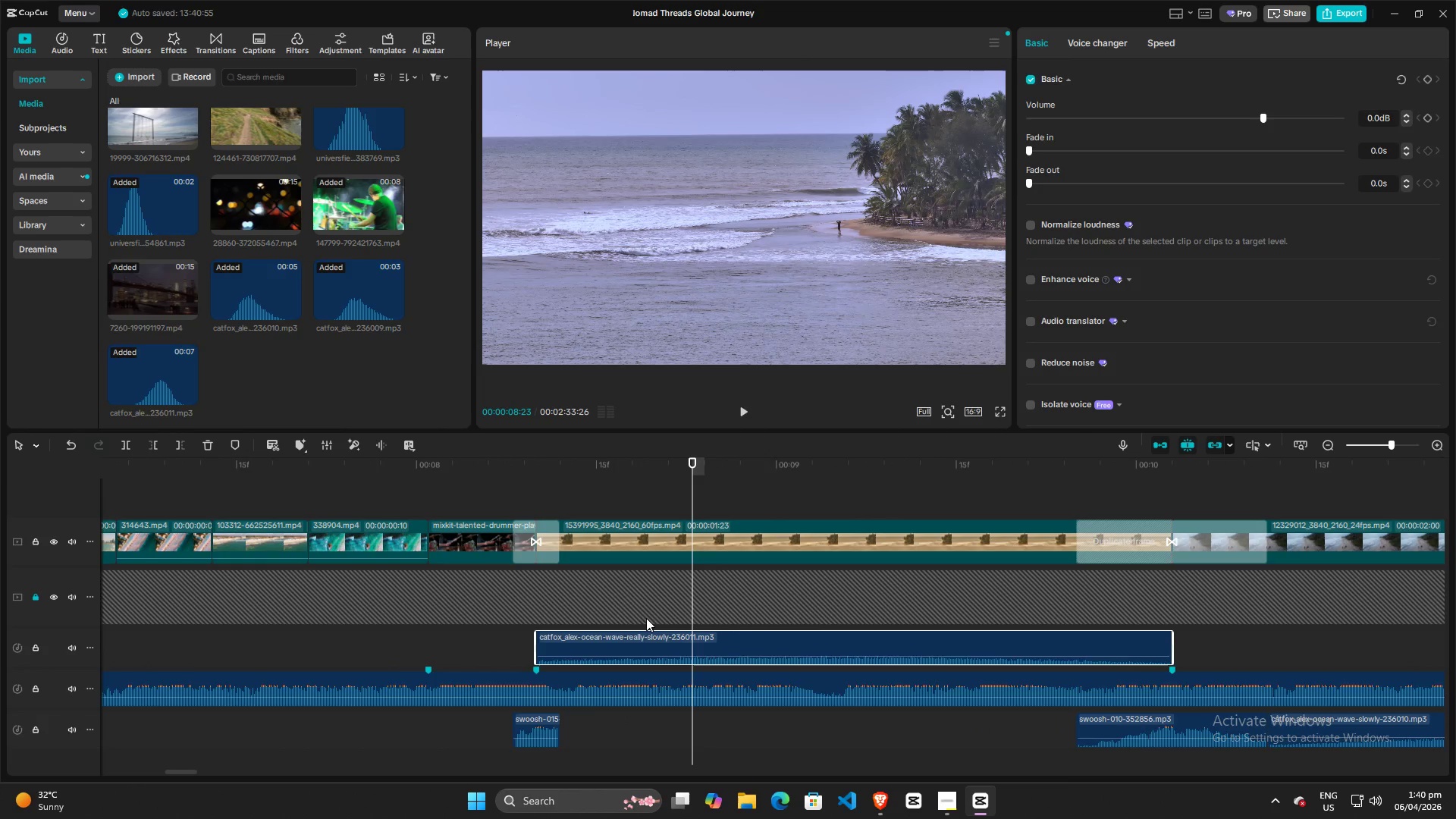 
key(Control+ControlLeft)
 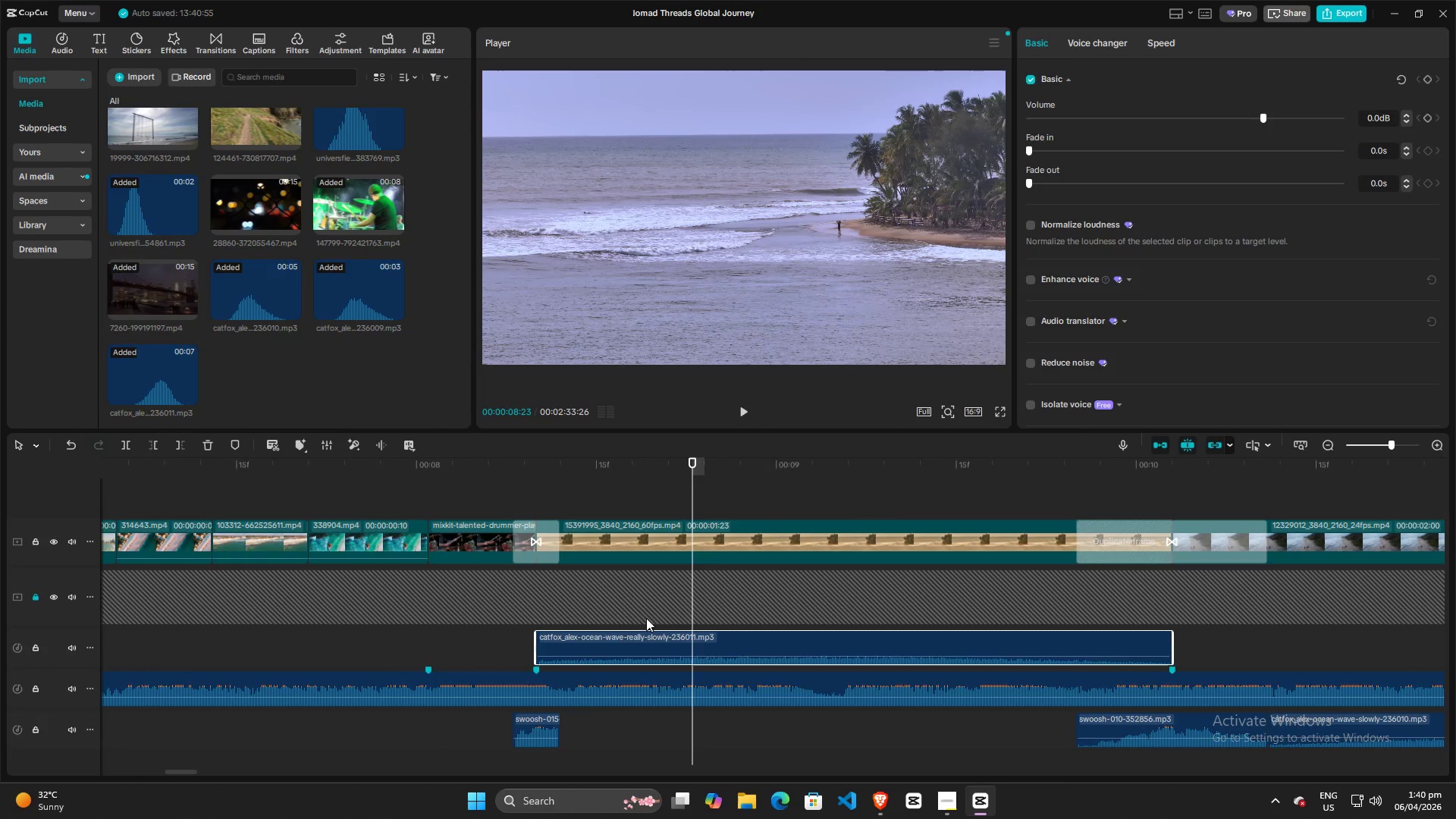 
key(Control+ControlLeft)
 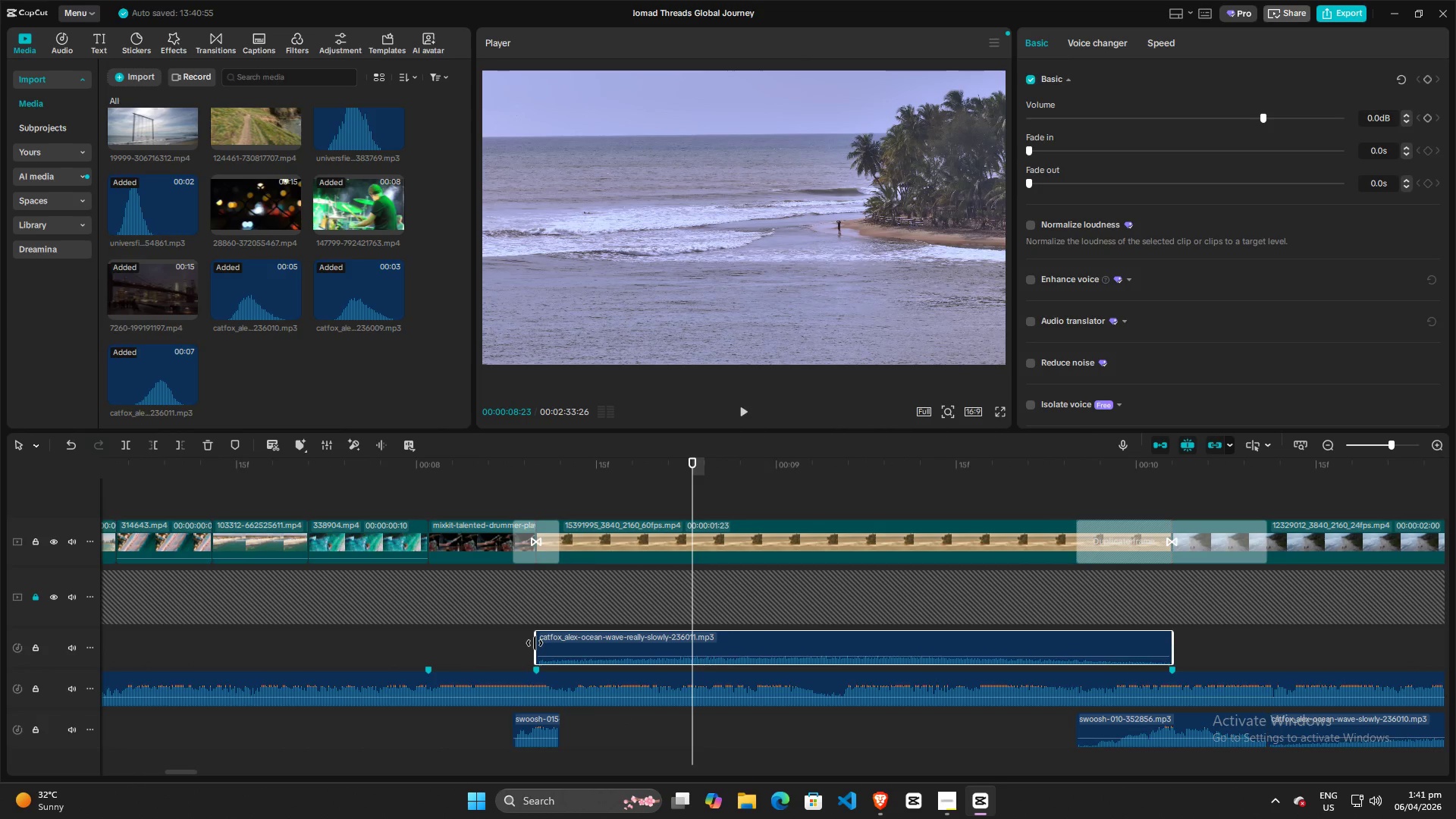 
scroll: coordinate [701, 580], scroll_direction: up, amount: 25.0
 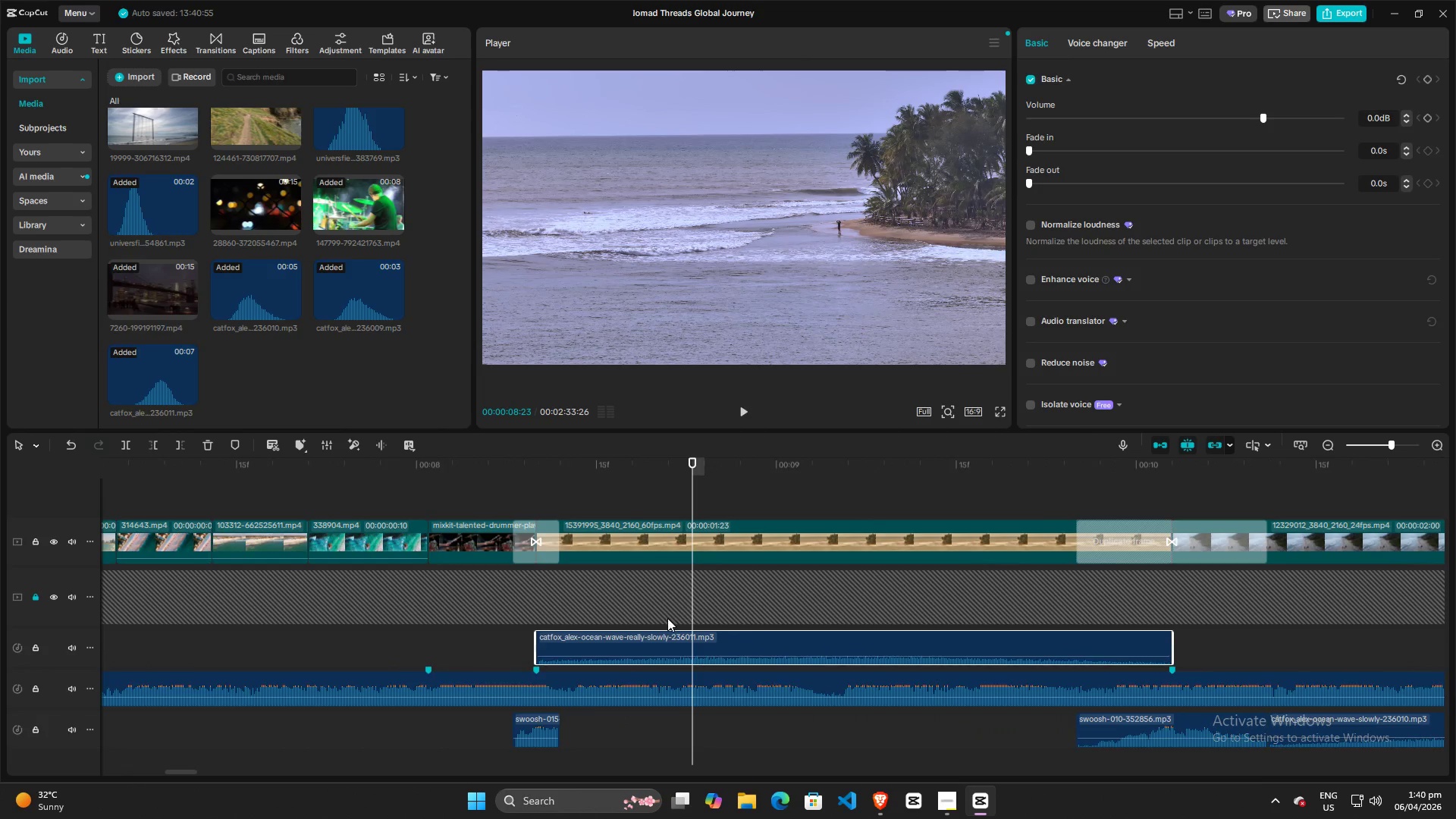 
left_click_drag(start_coordinate=[535, 643], to_coordinate=[563, 640])
 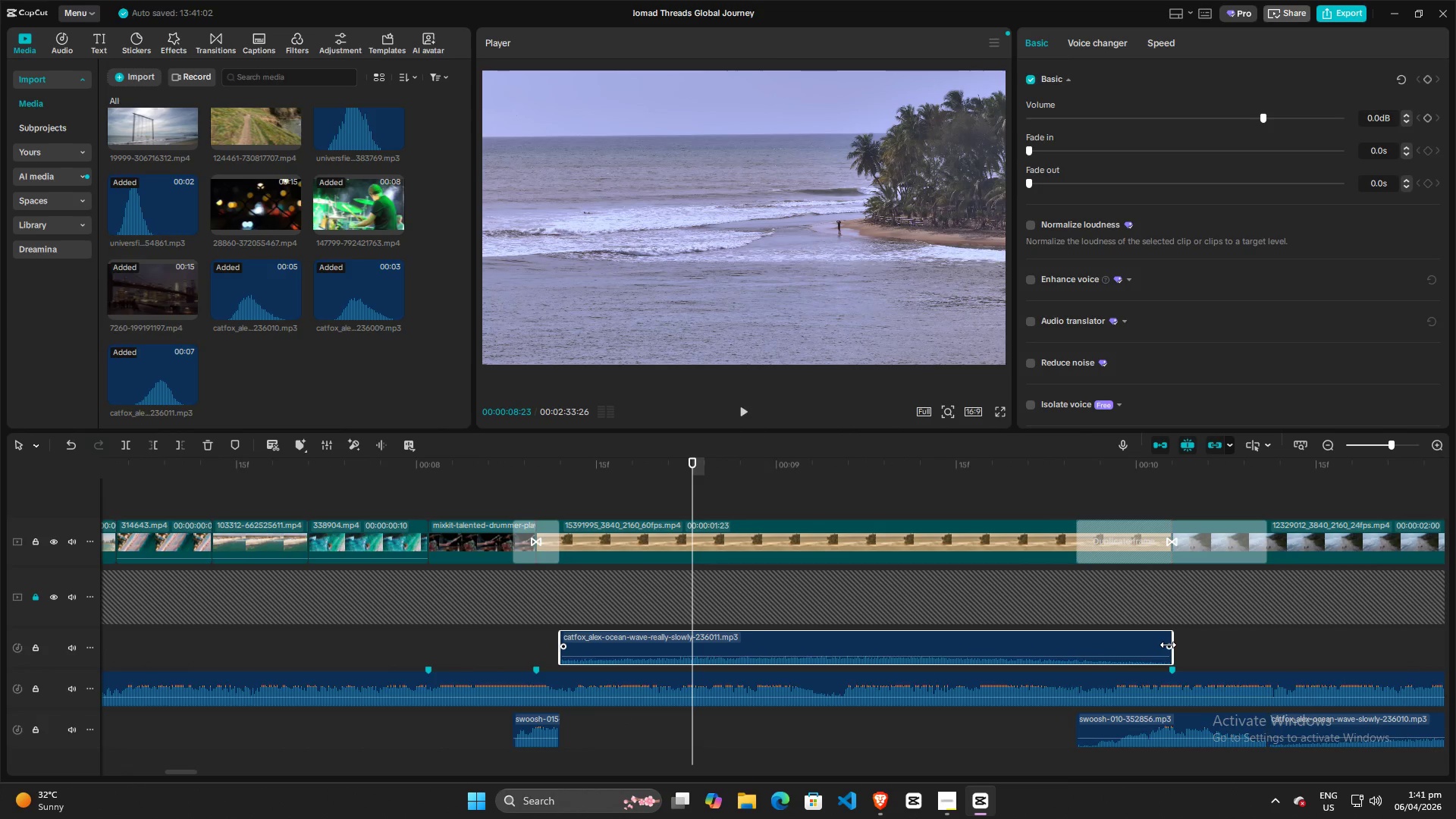 
left_click([1169, 643])
 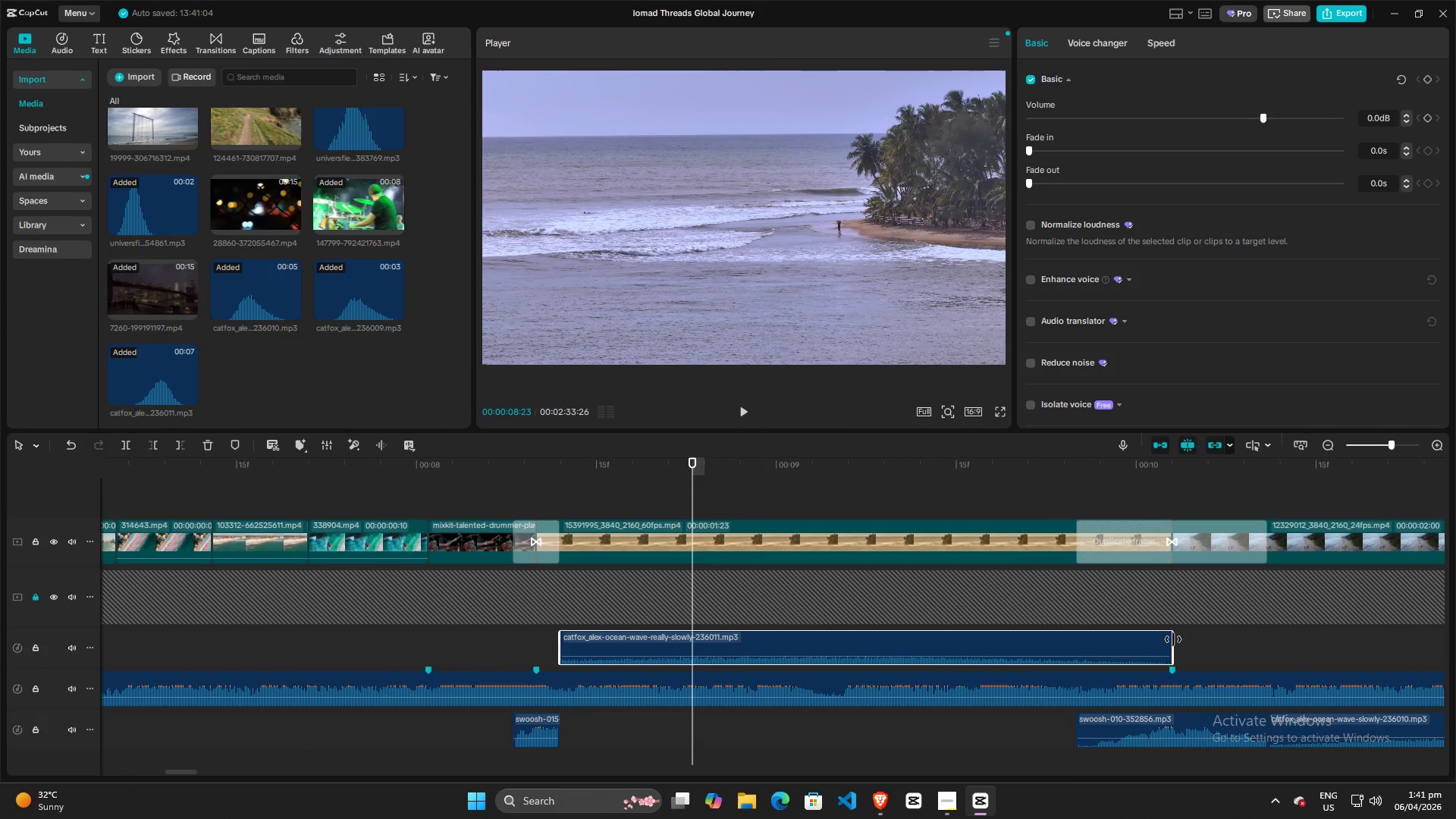 
left_click_drag(start_coordinate=[1173, 639], to_coordinate=[1072, 638])
 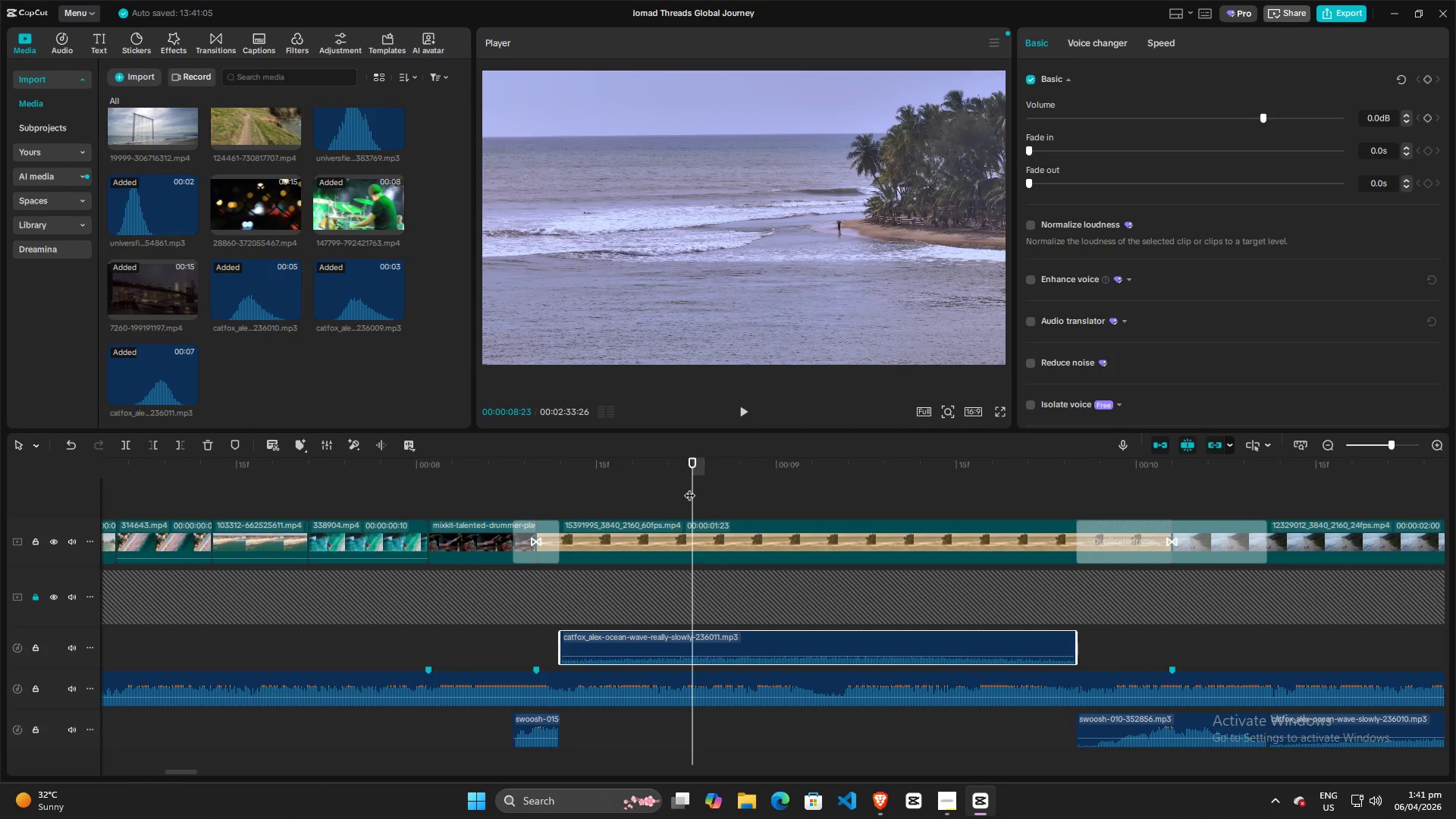 
left_click_drag(start_coordinate=[689, 488], to_coordinate=[539, 487])
 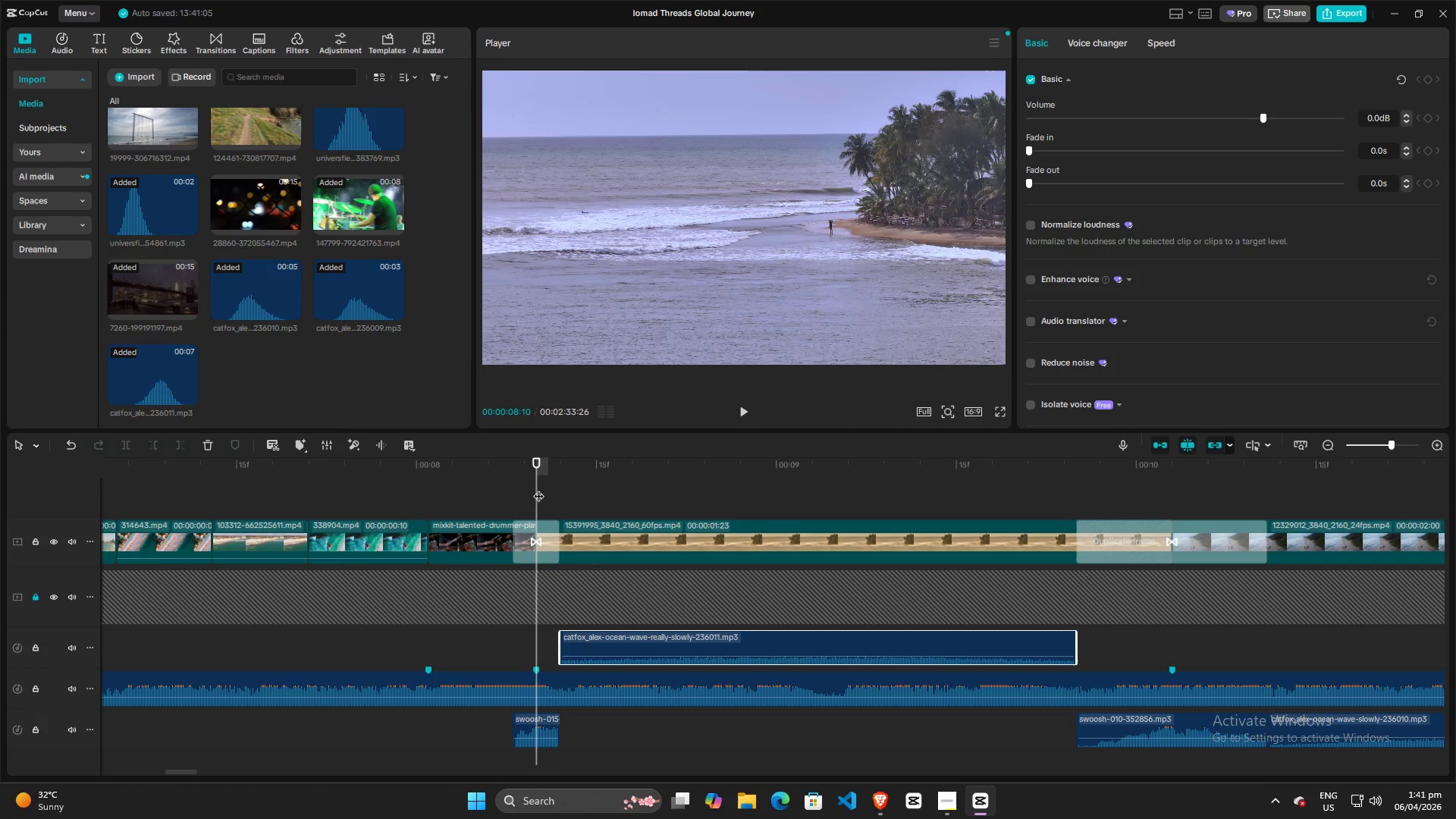 
key(Space)
 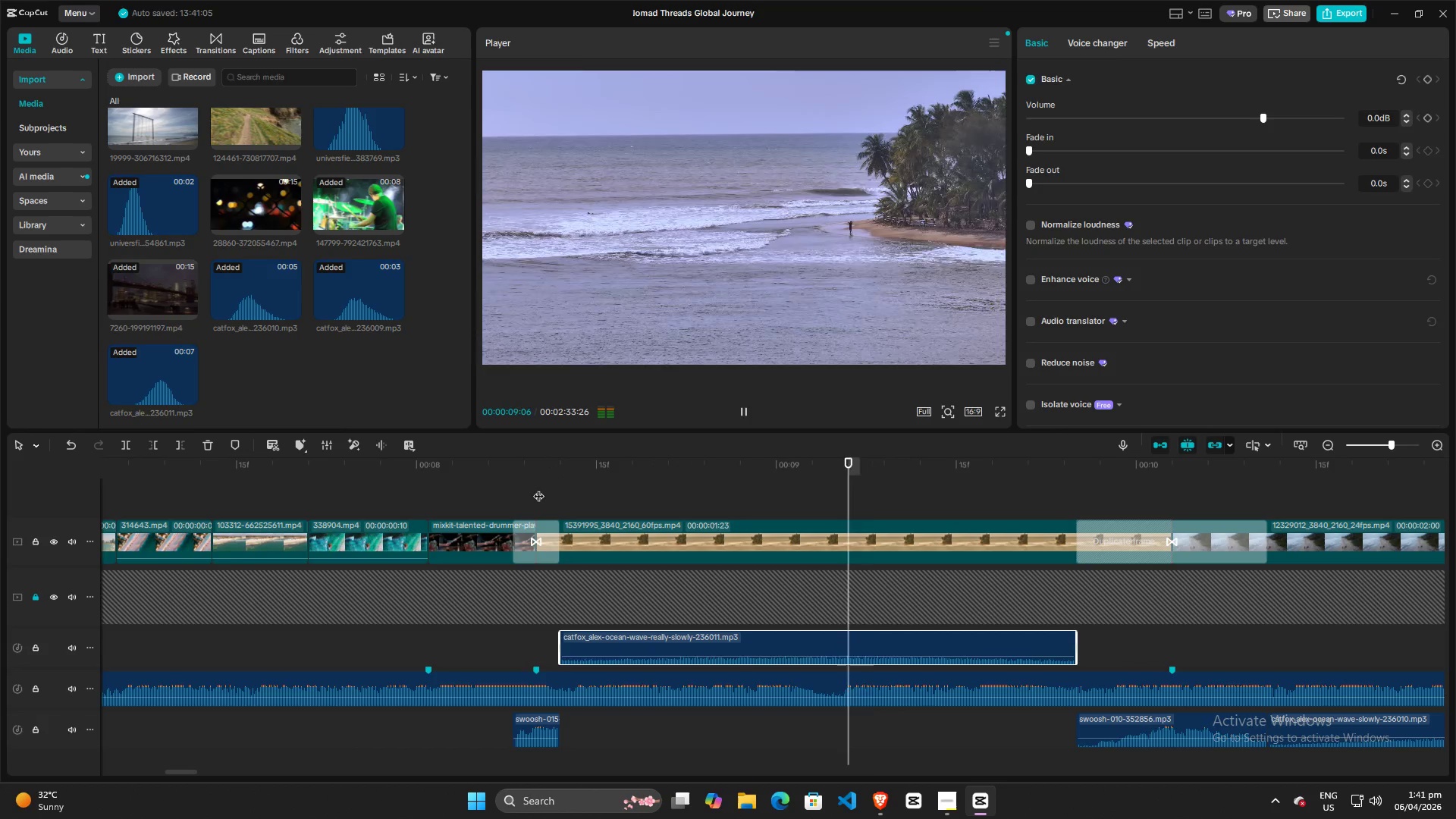 
key(Space)
 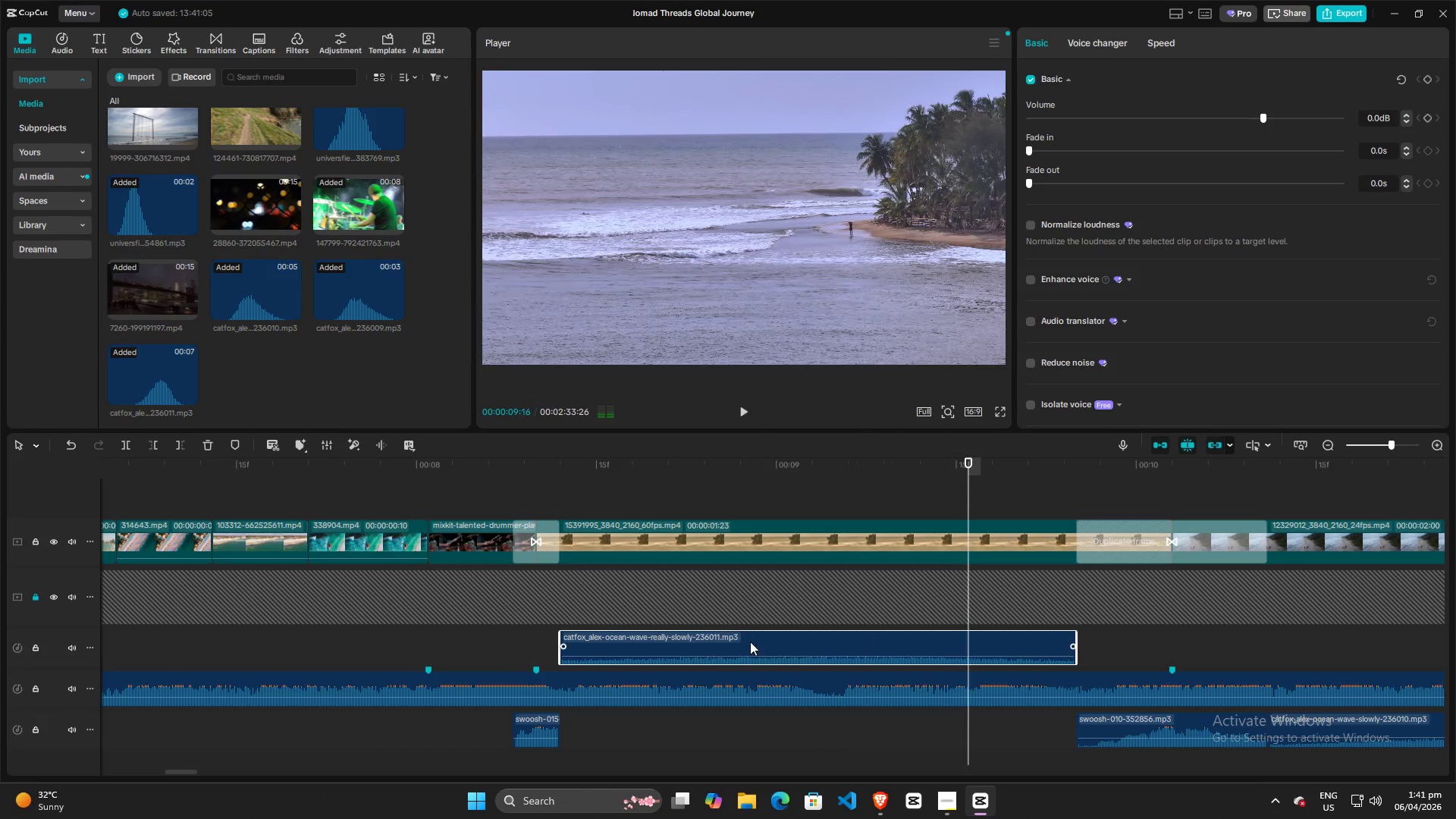 
mouse_move([774, 631])
 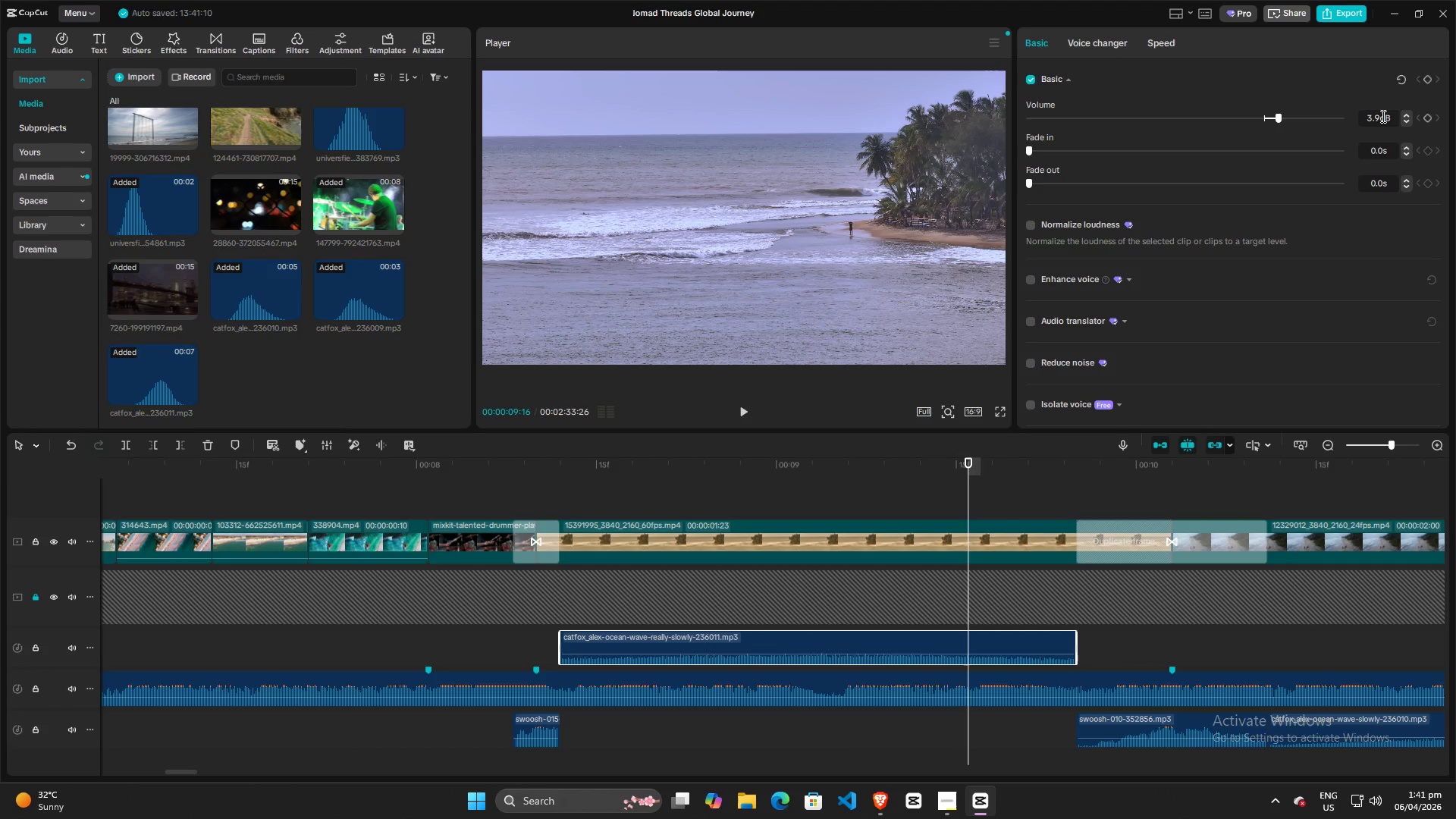 
left_click_drag(start_coordinate=[1378, 116], to_coordinate=[1324, 119])
 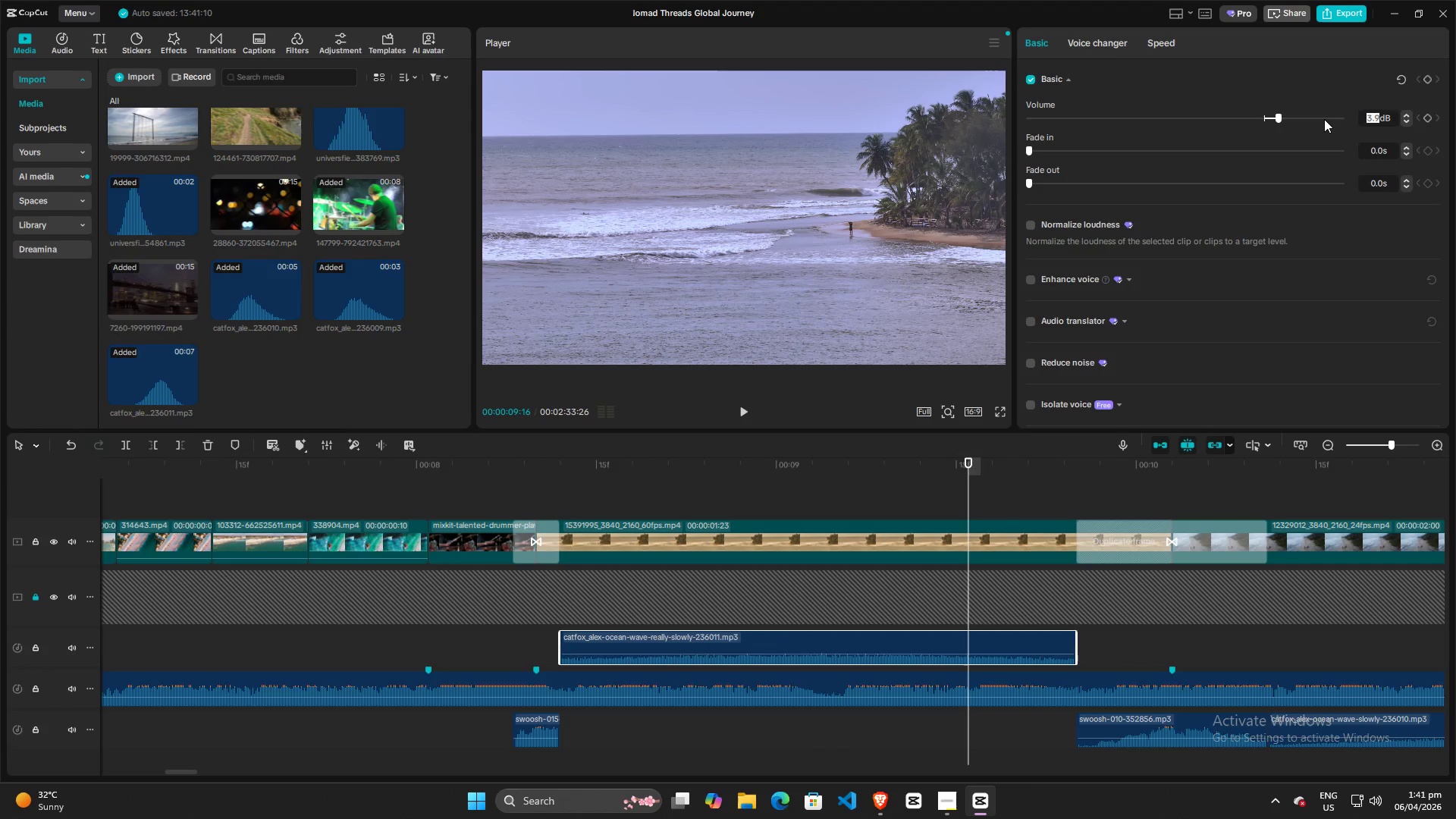 
key(1)
 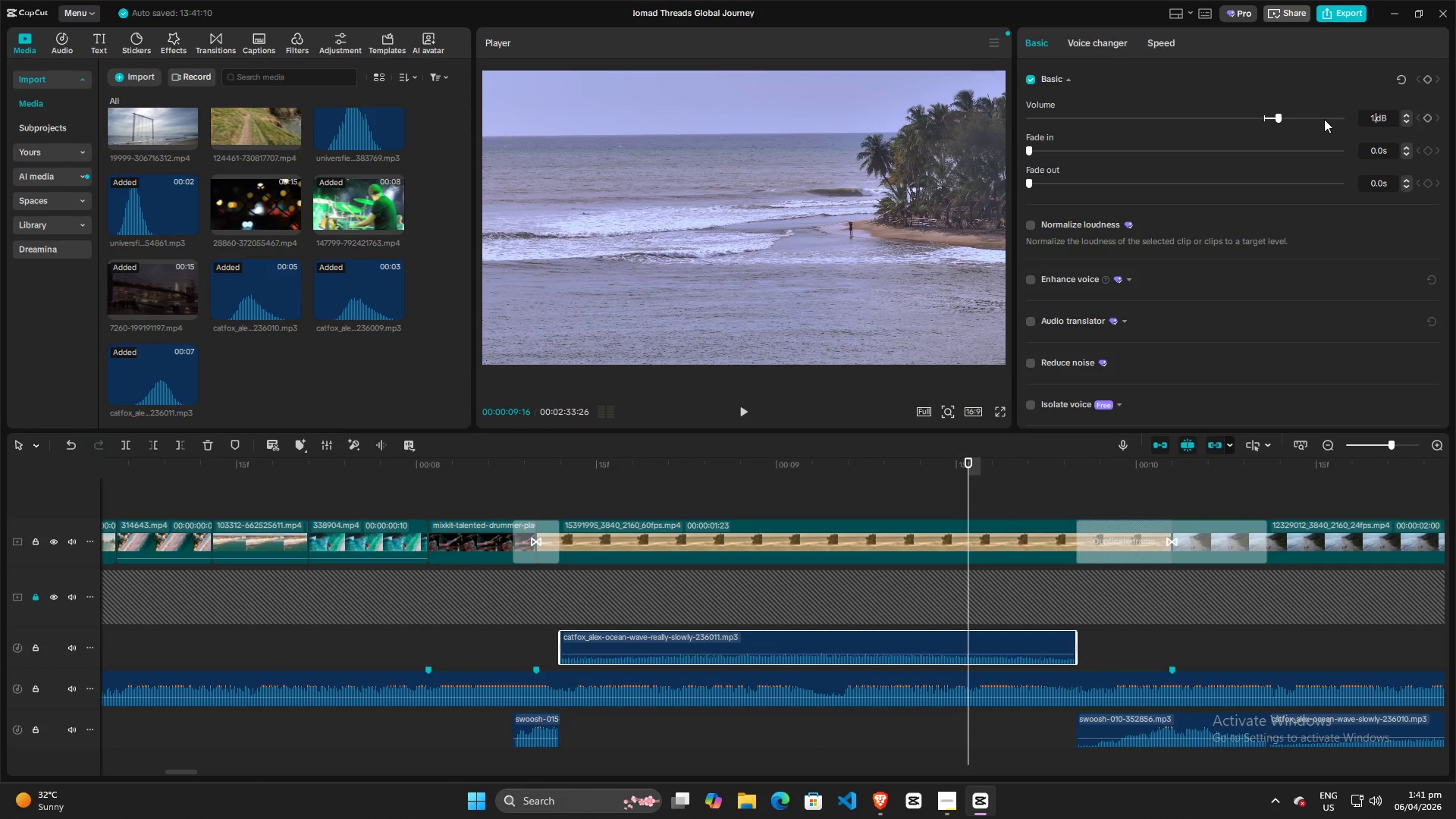 
key(Period)
 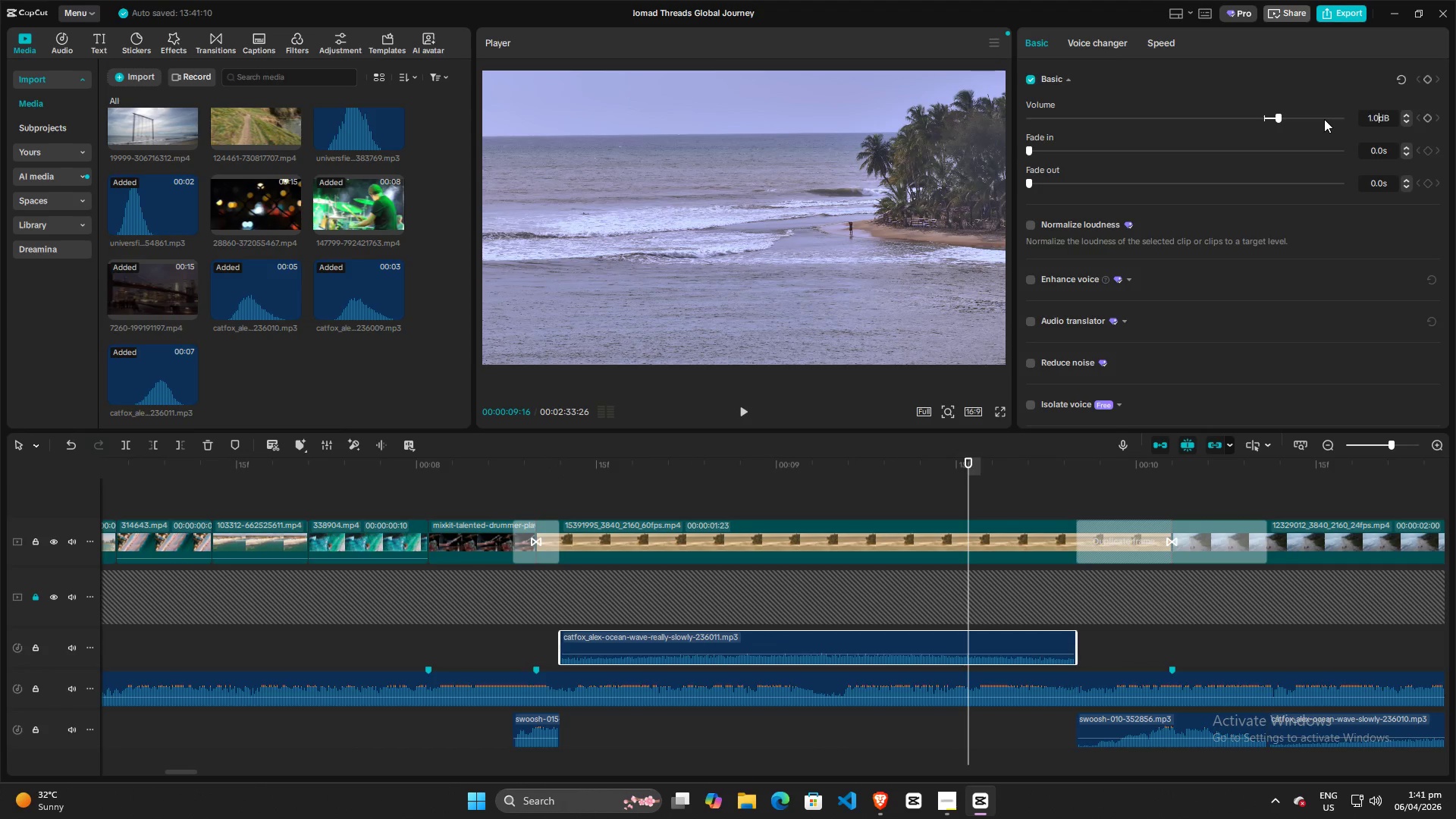 
key(0)
 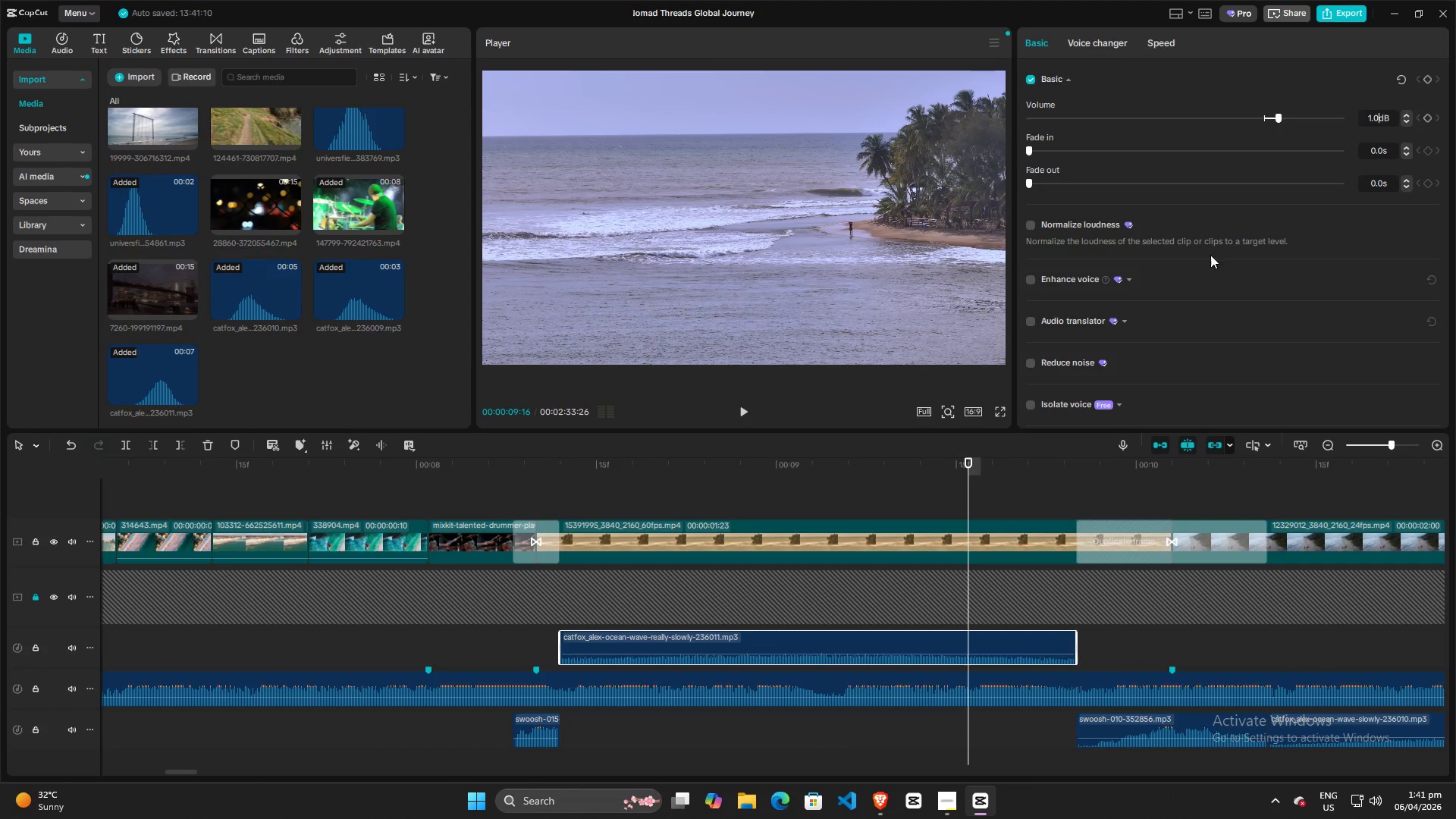 
left_click([1228, 307])
 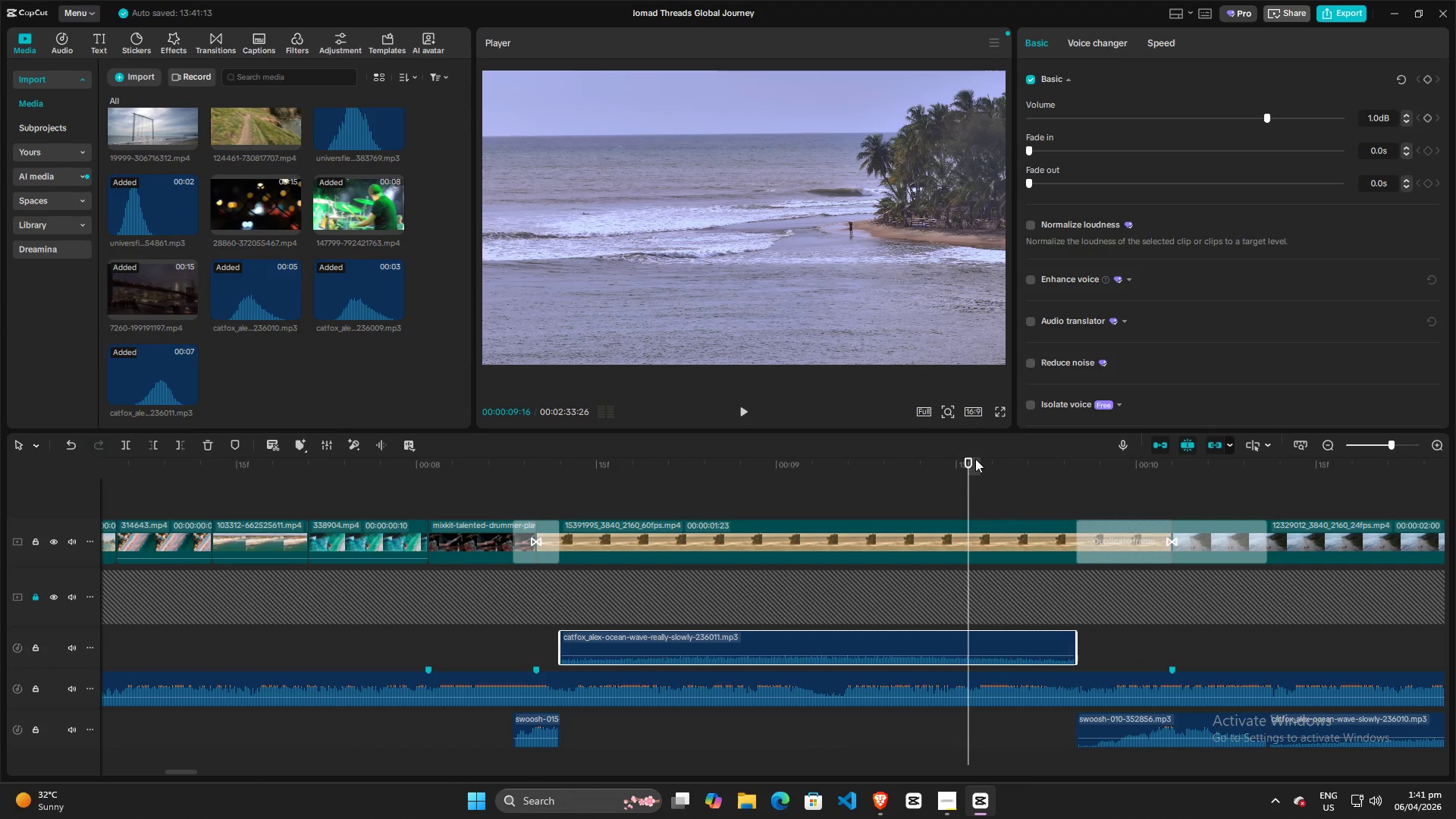 
left_click_drag(start_coordinate=[970, 460], to_coordinate=[551, 513])
 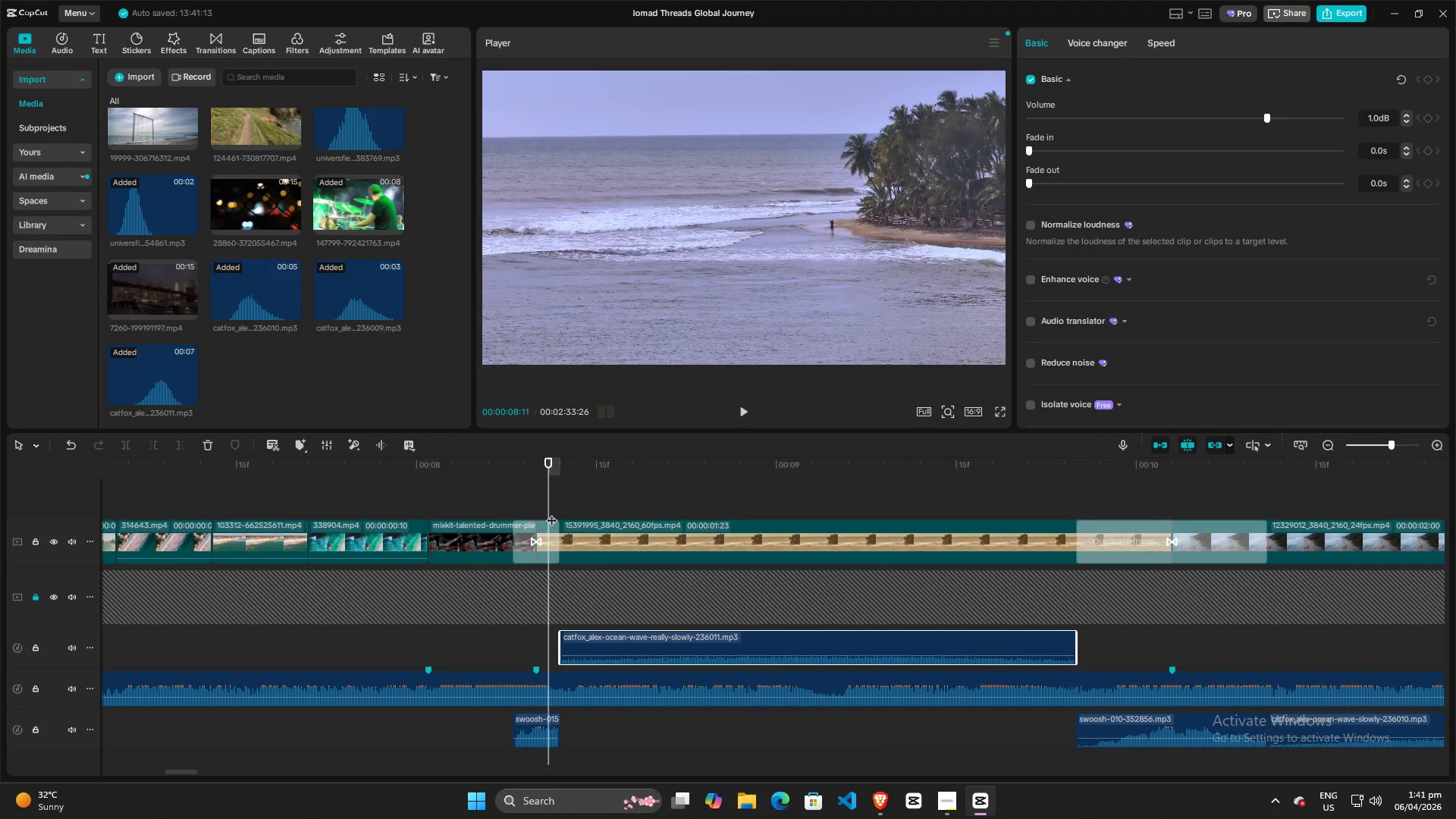 
key(Space)
 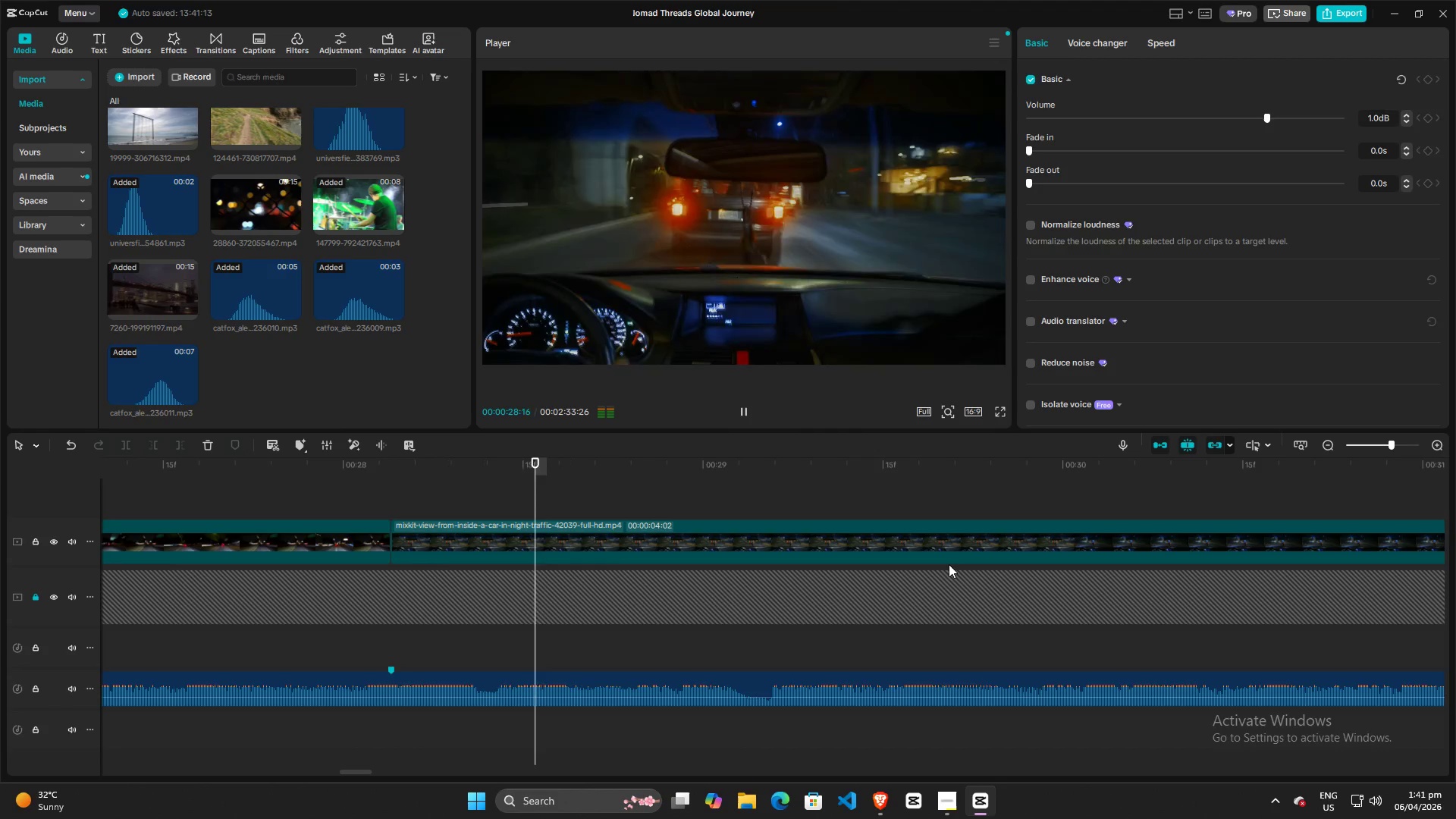 
wait(25.22)
 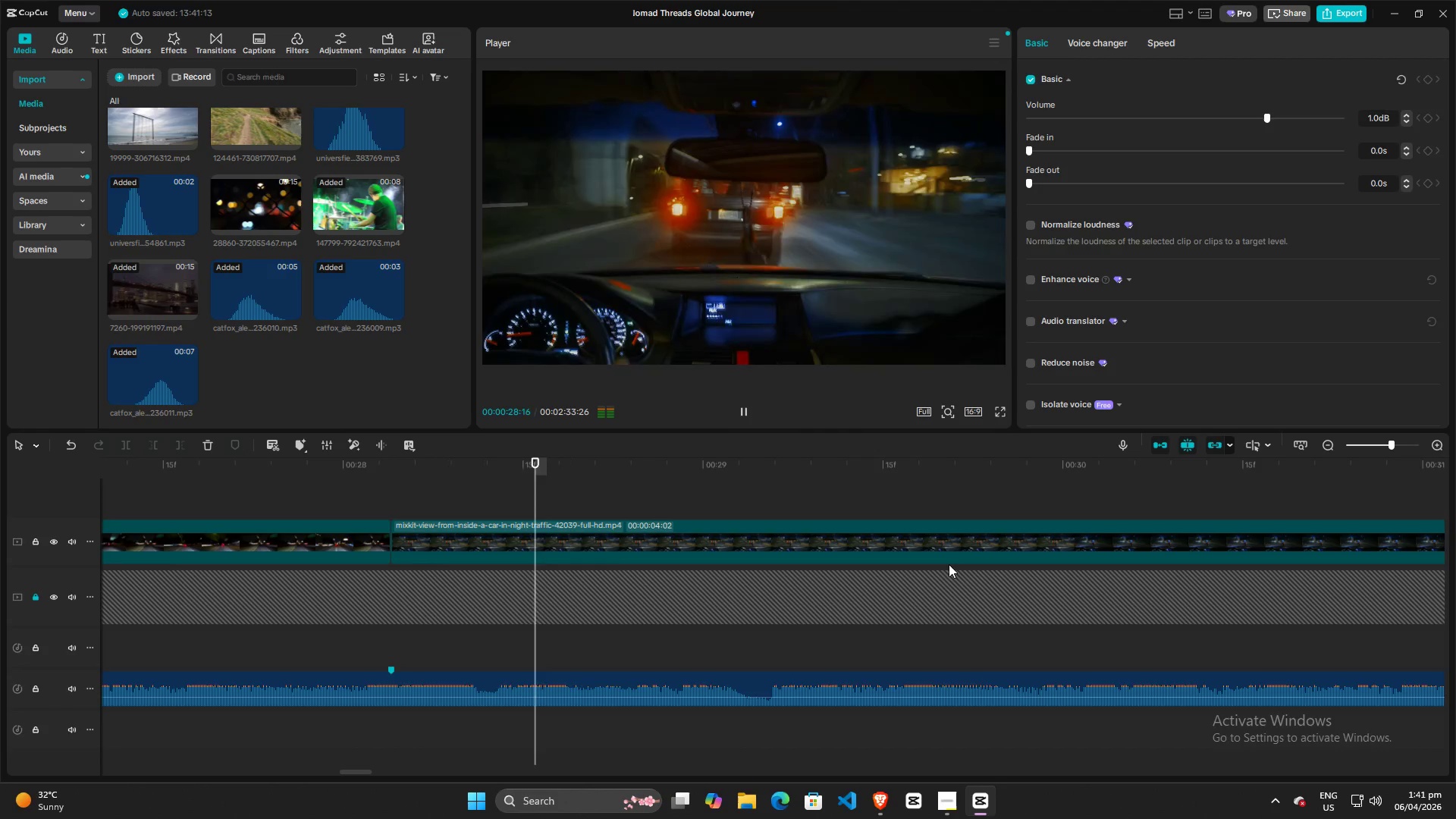 
mouse_move([771, 595])
 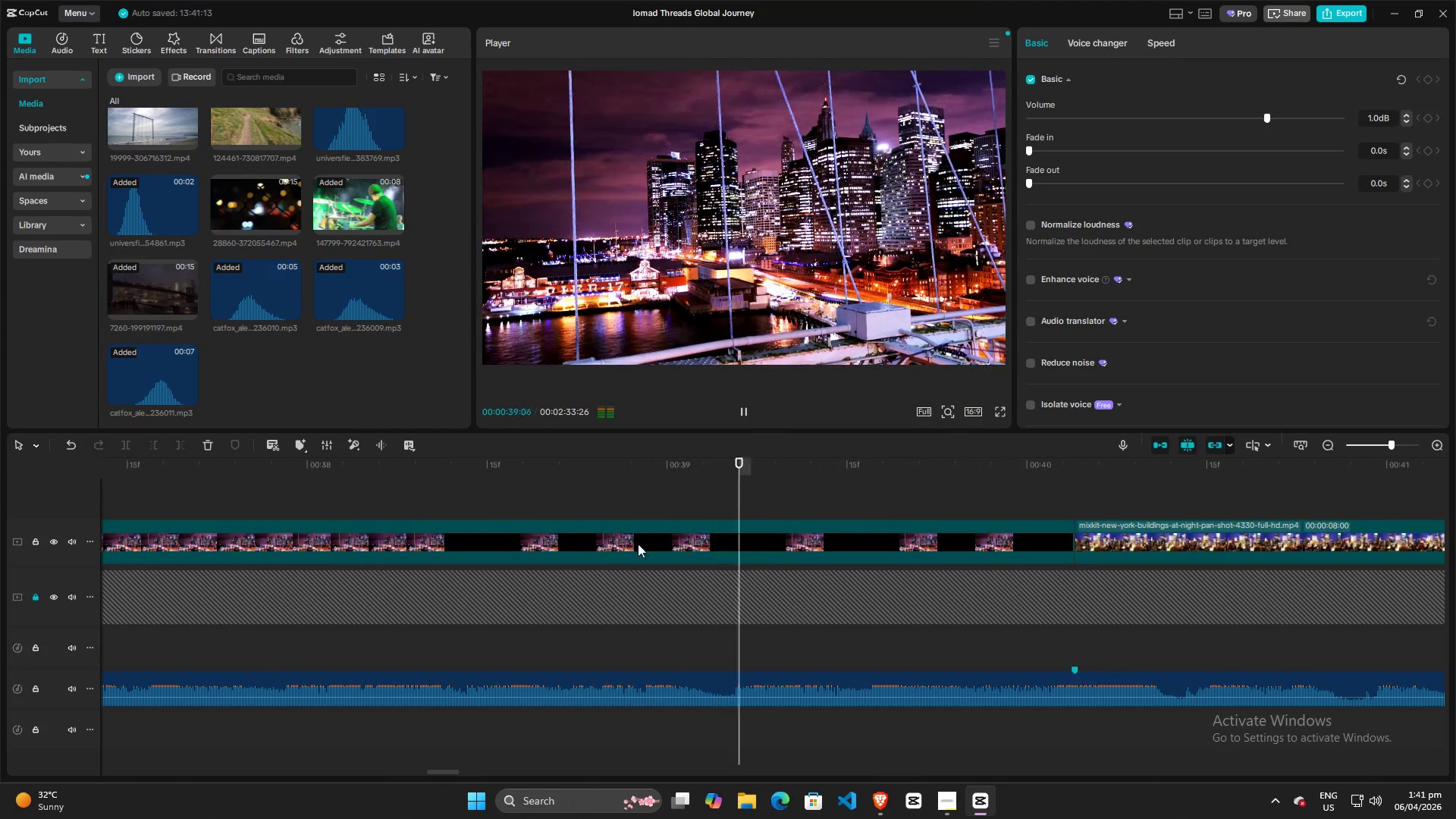 
key(Space)
 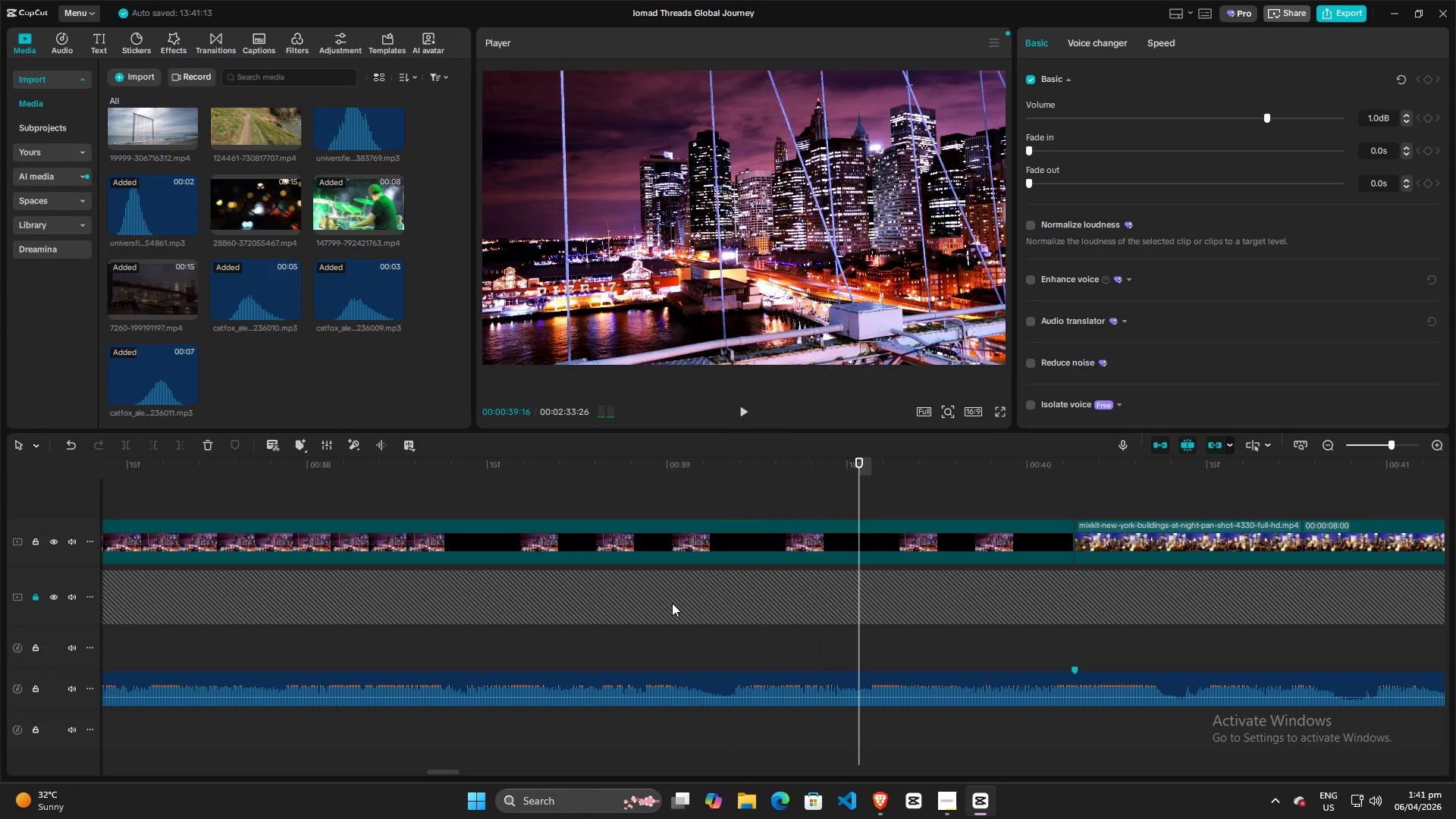 
hold_key(key=ControlLeft, duration=1.12)
scroll: coordinate [675, 611], scroll_direction: down, amount: 18.0
 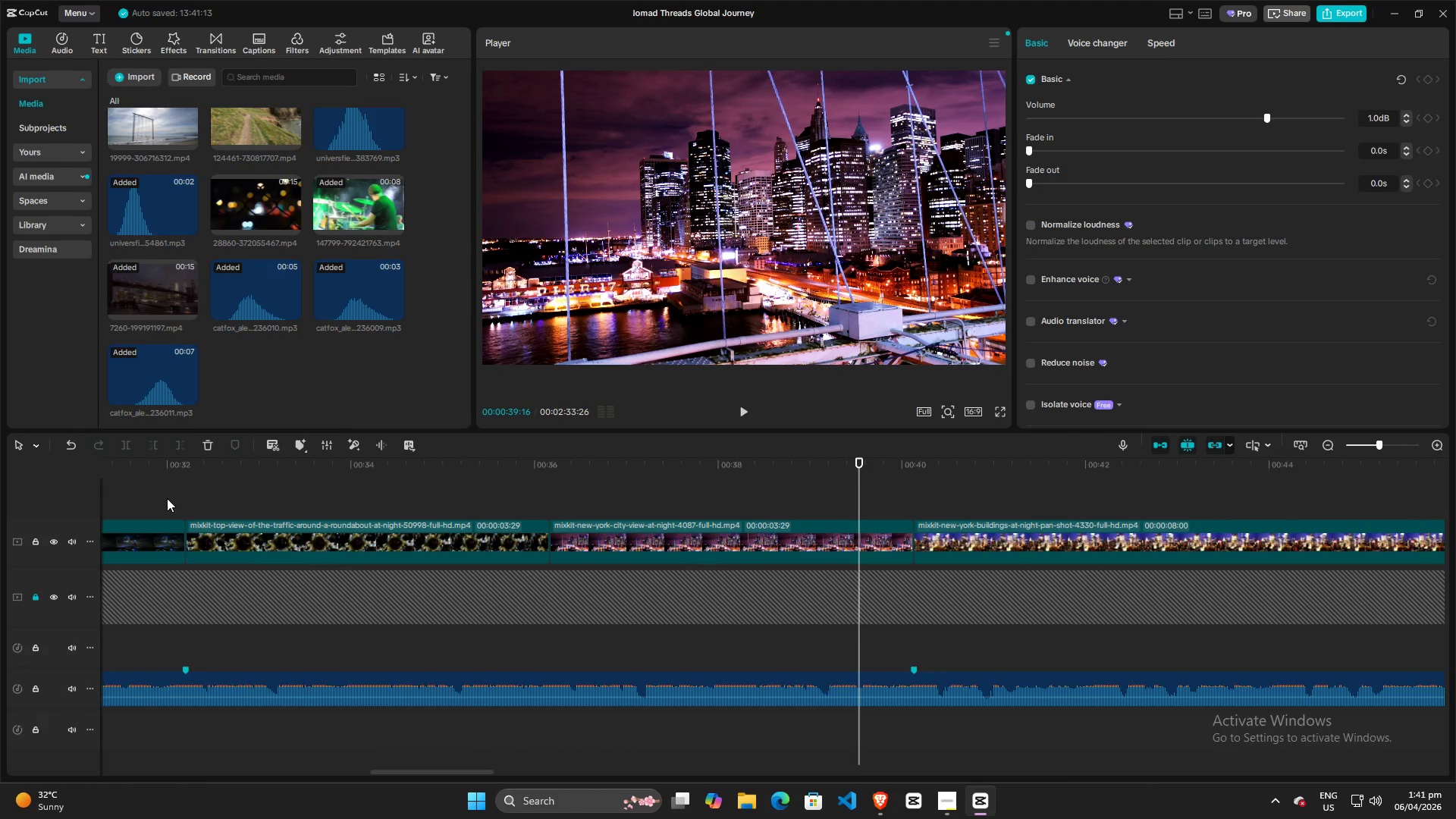 
left_click([167, 498])
 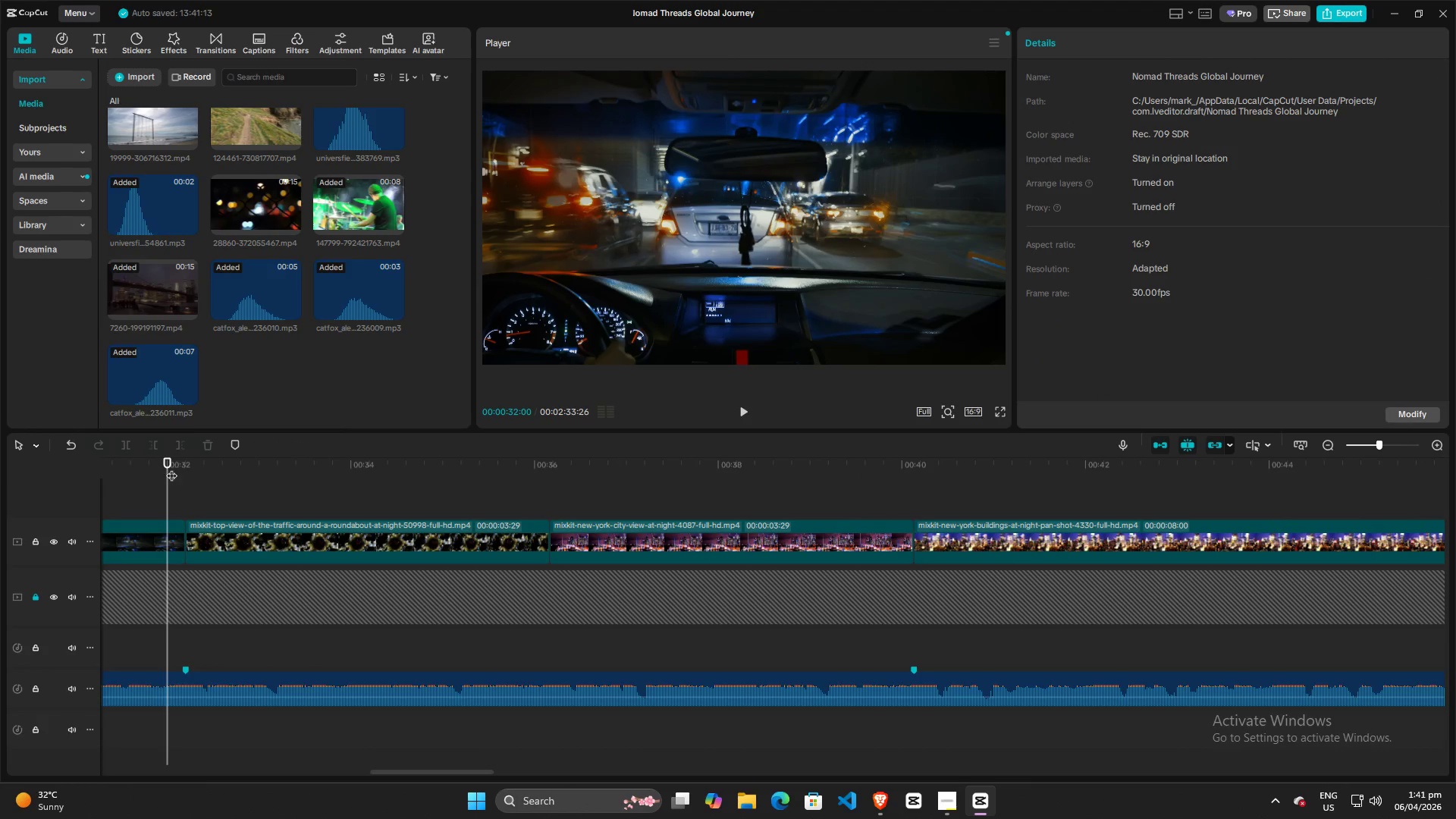 
left_click_drag(start_coordinate=[170, 466], to_coordinate=[752, 520])
 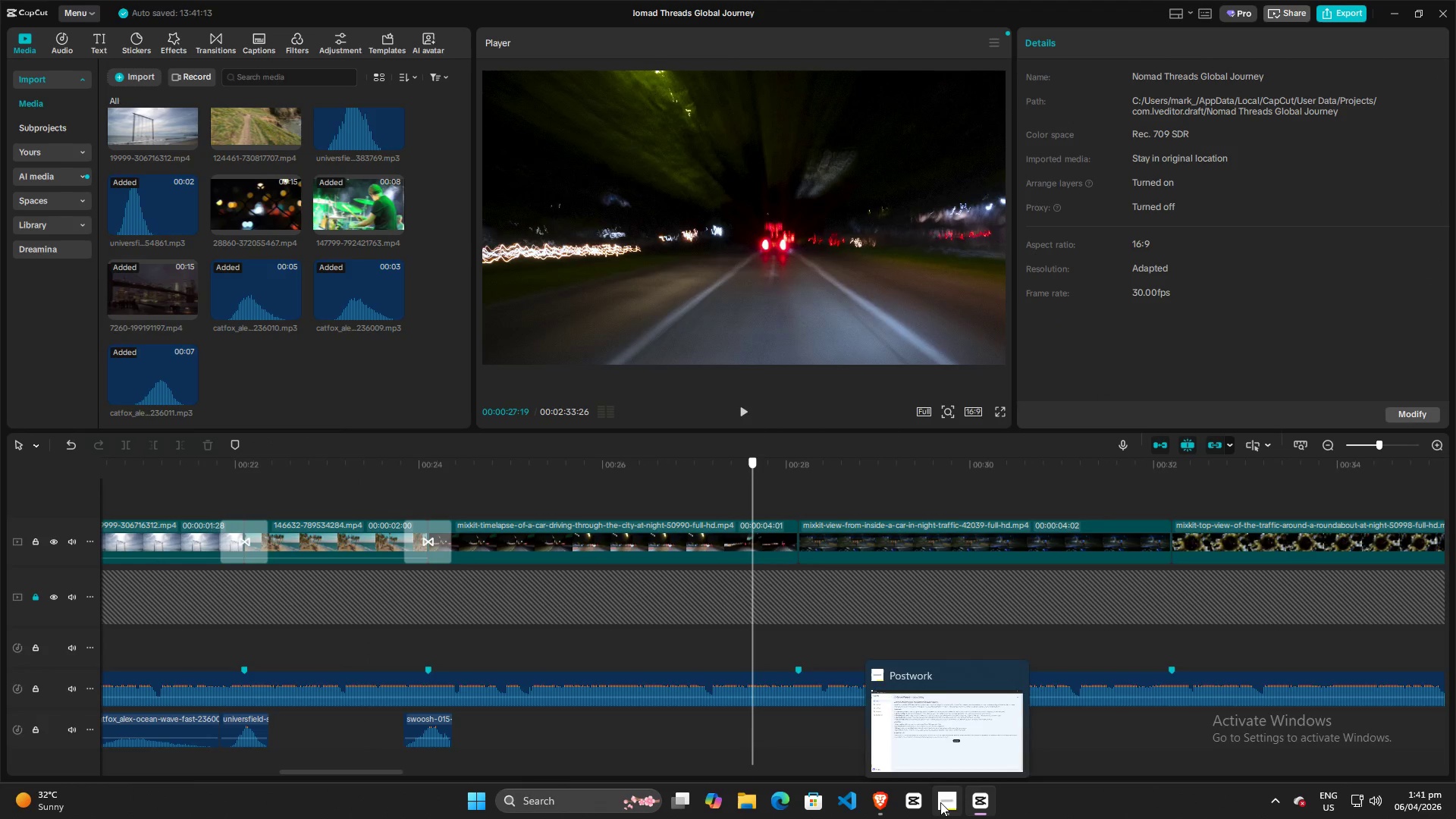 
left_click([940, 802])